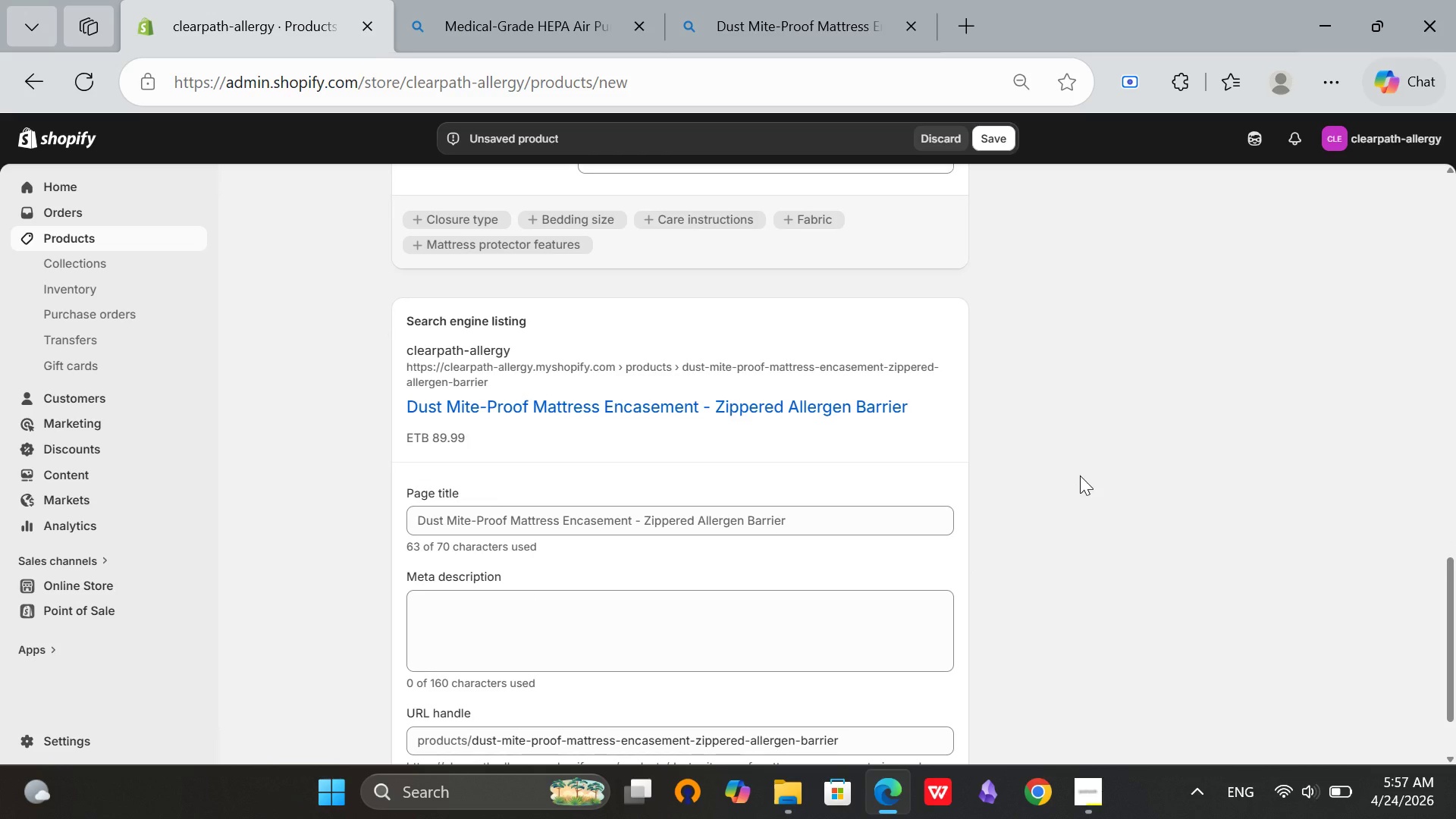 
type(Dust mite)
 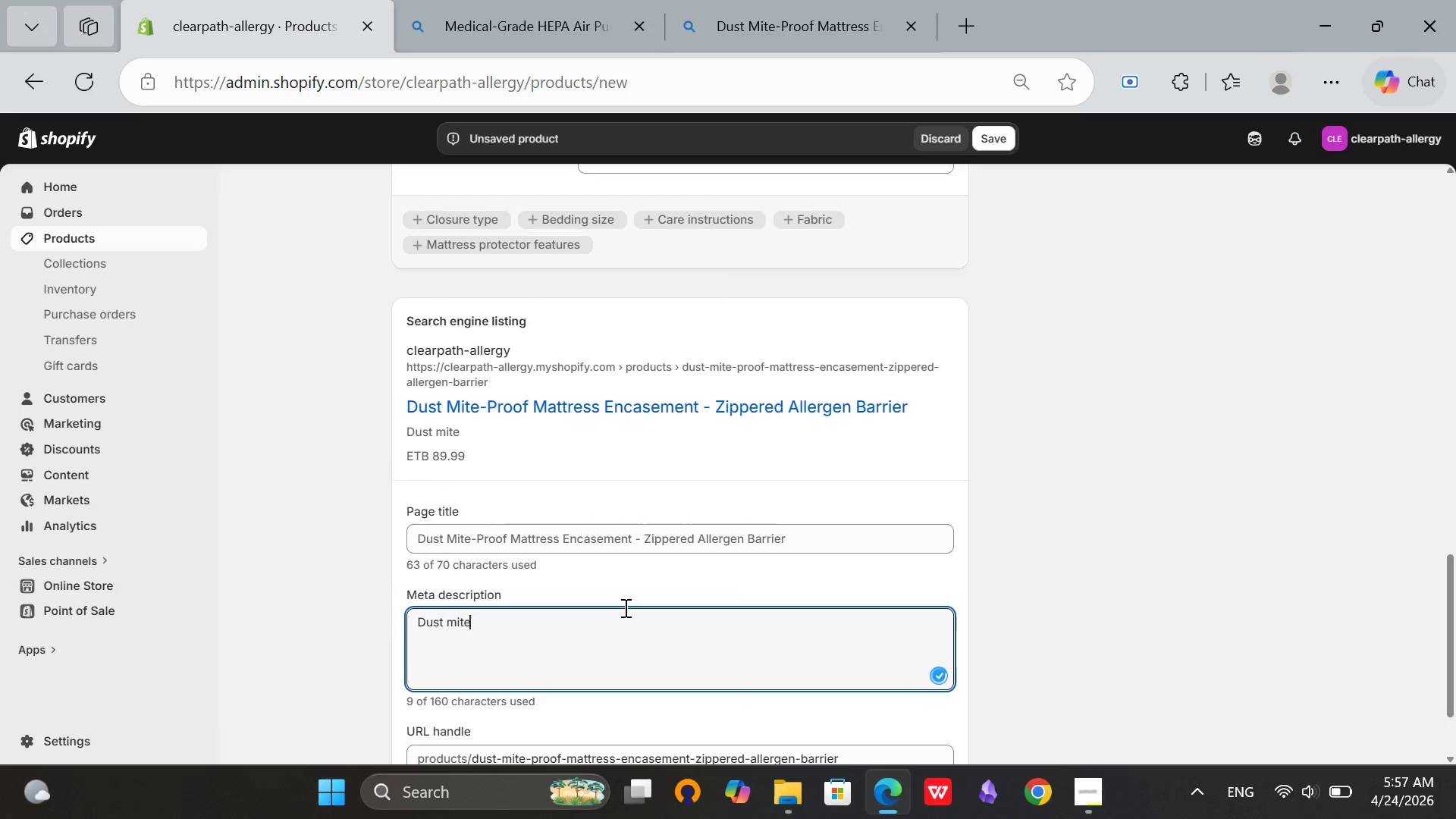 
type(-proof)
 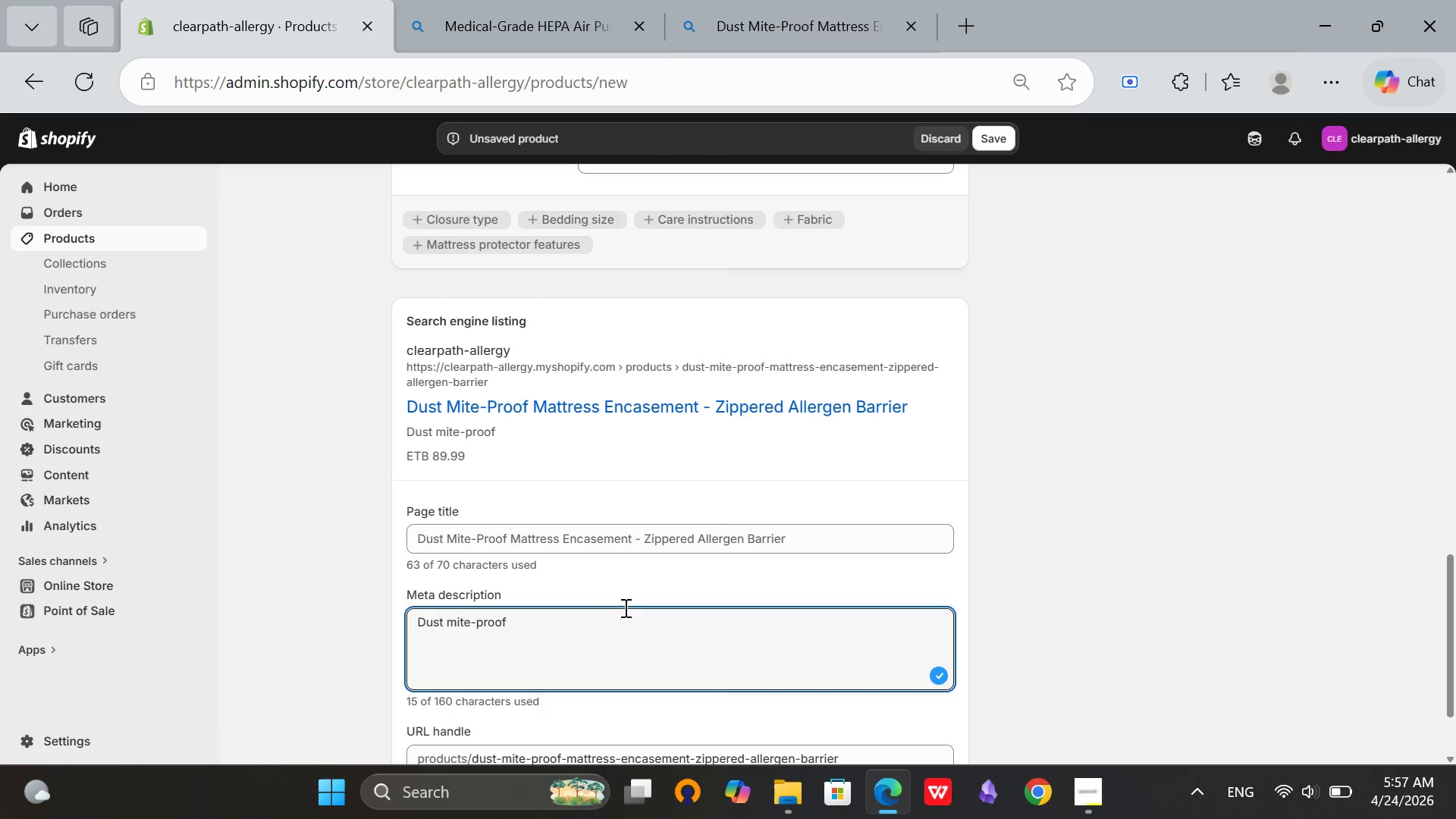 
wait(6.38)
 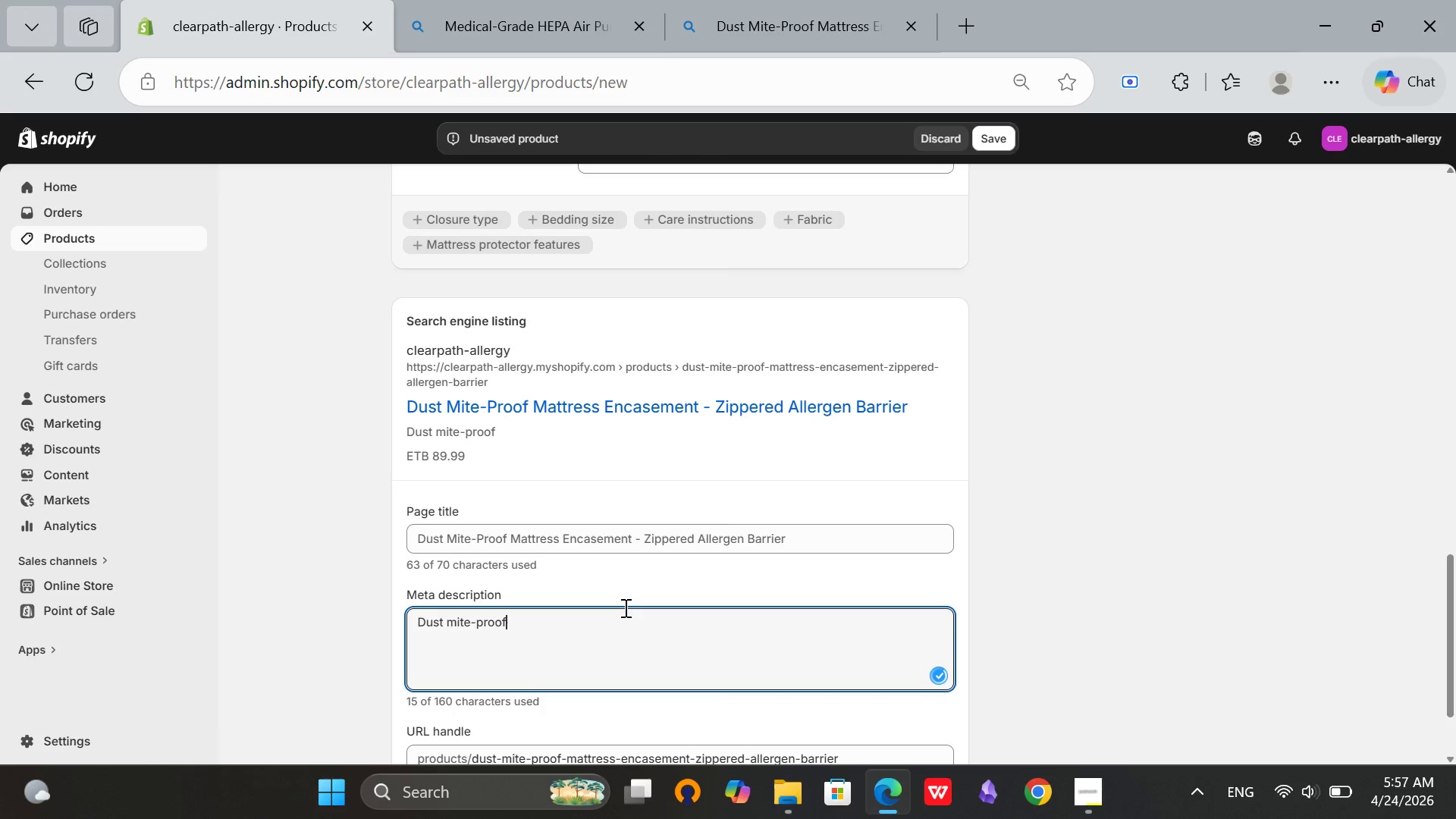 
type( mattress encasement with)
 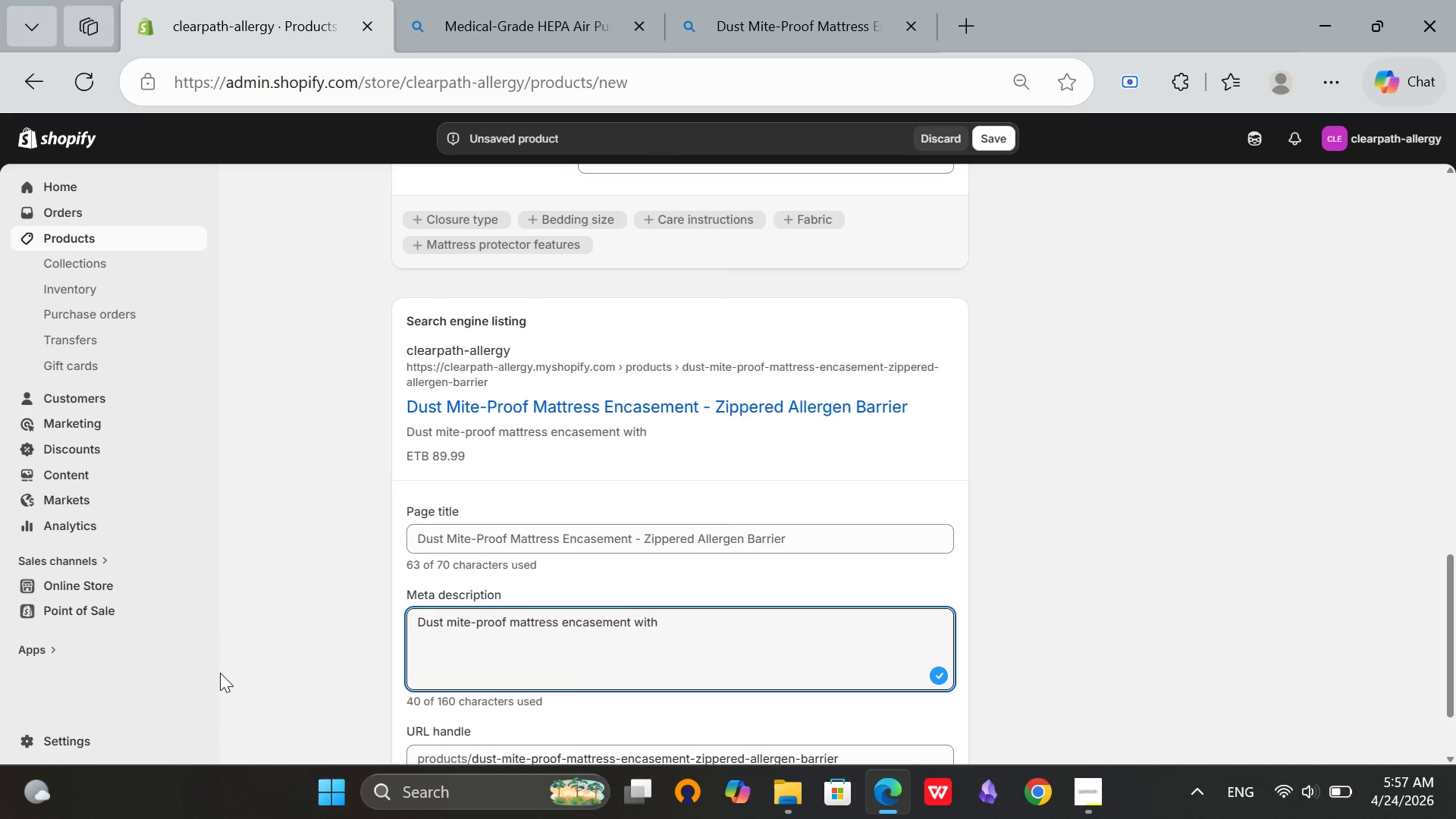 
type( zippered allergen barrier. Blocks dust)
 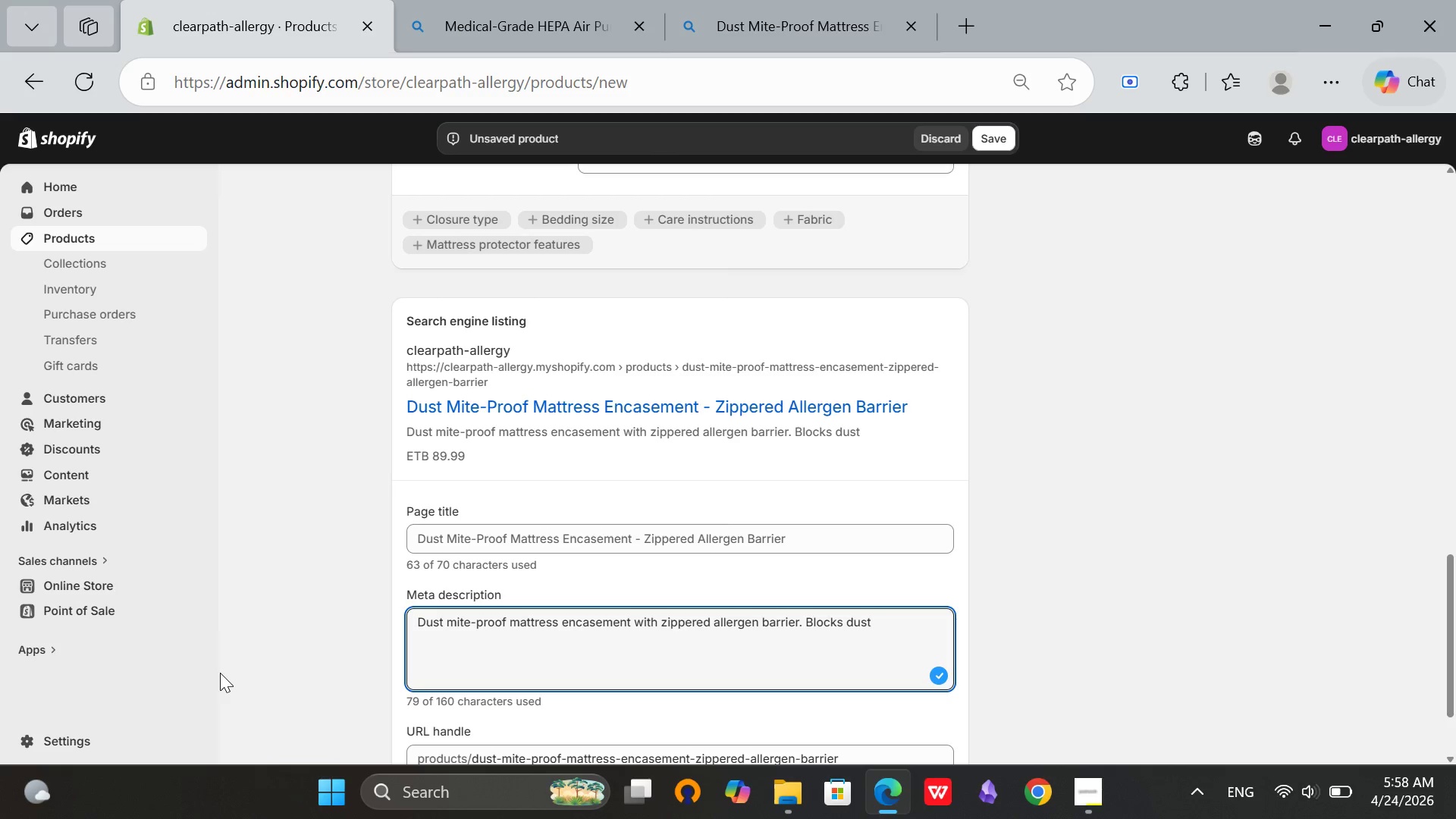 
type( mites, bed bugs, and allergens. Breathable cottn terry. Doctor recommended.)
 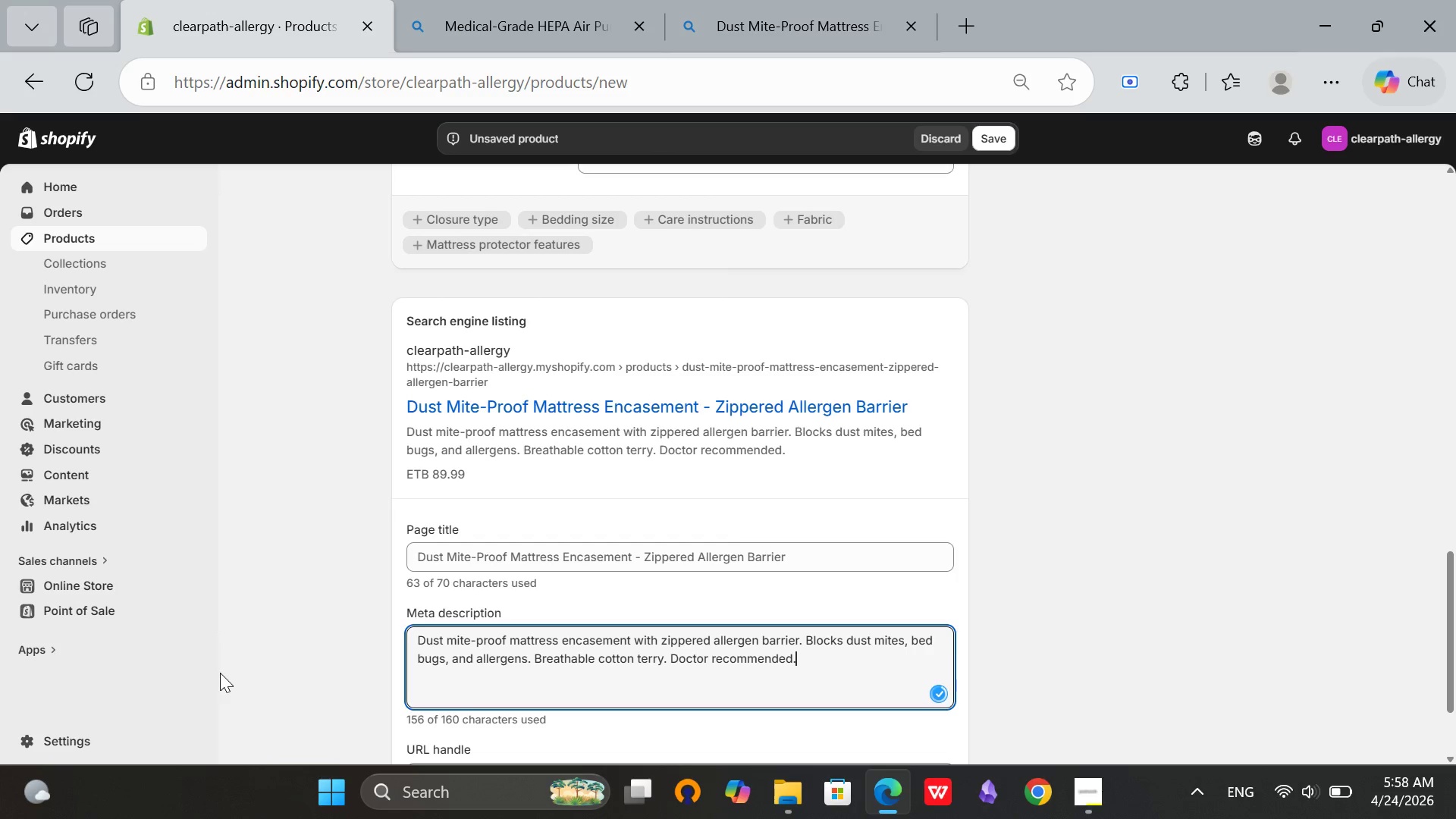 
scroll: coordinate [839, 602], scroll_direction: up, amount: 5.0
 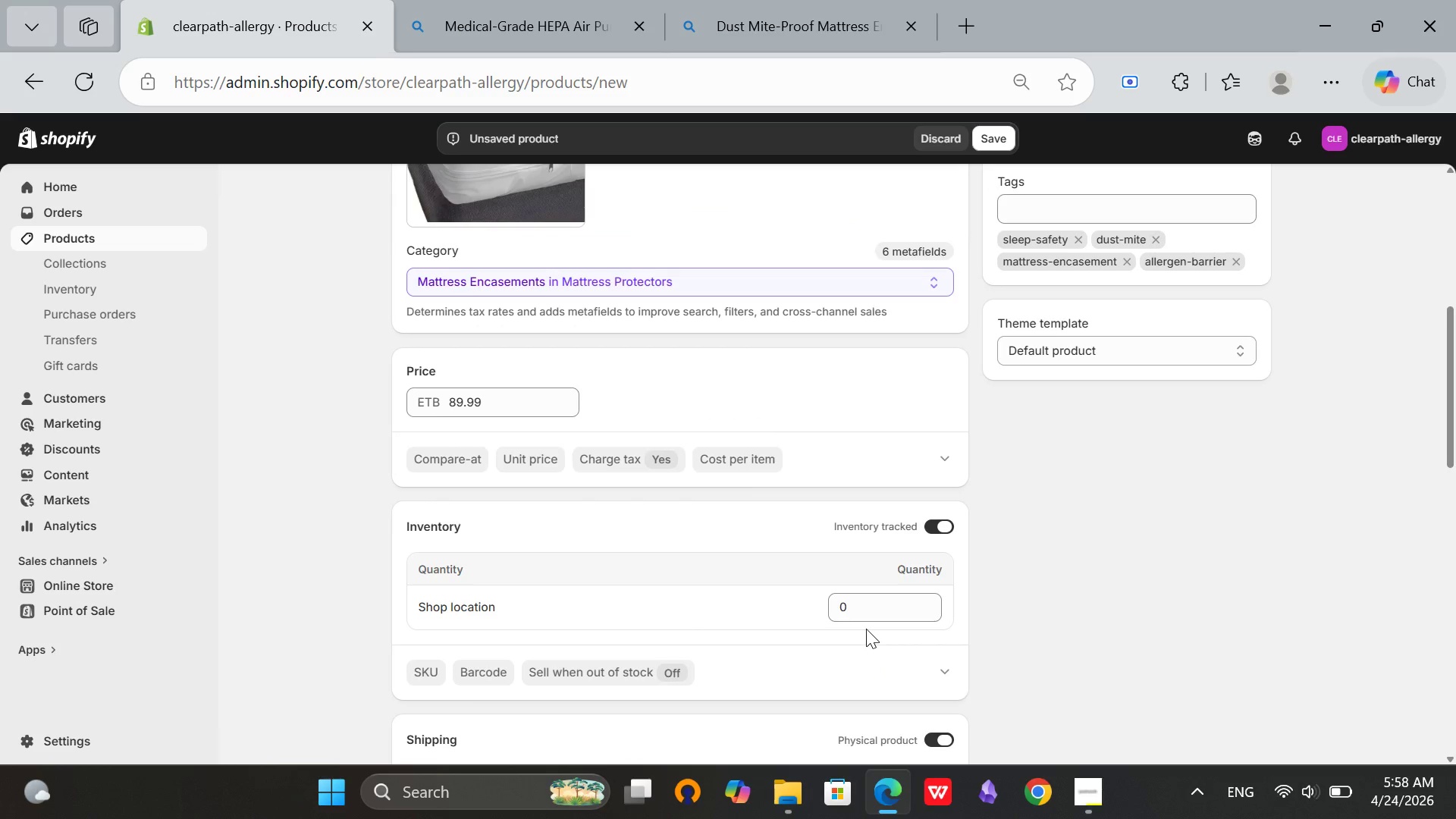 
left_click([864, 629])
 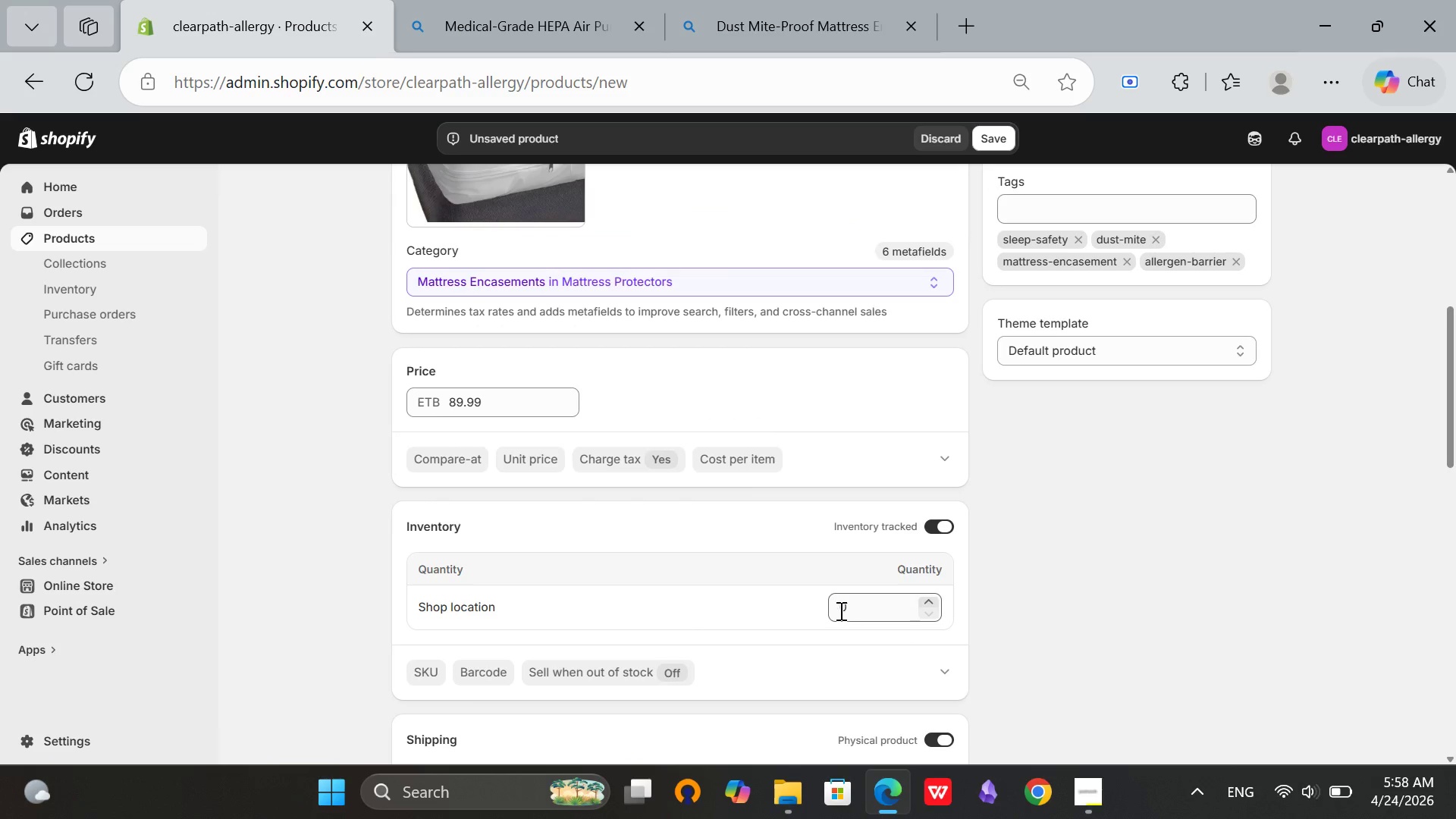 
left_click([839, 610])
 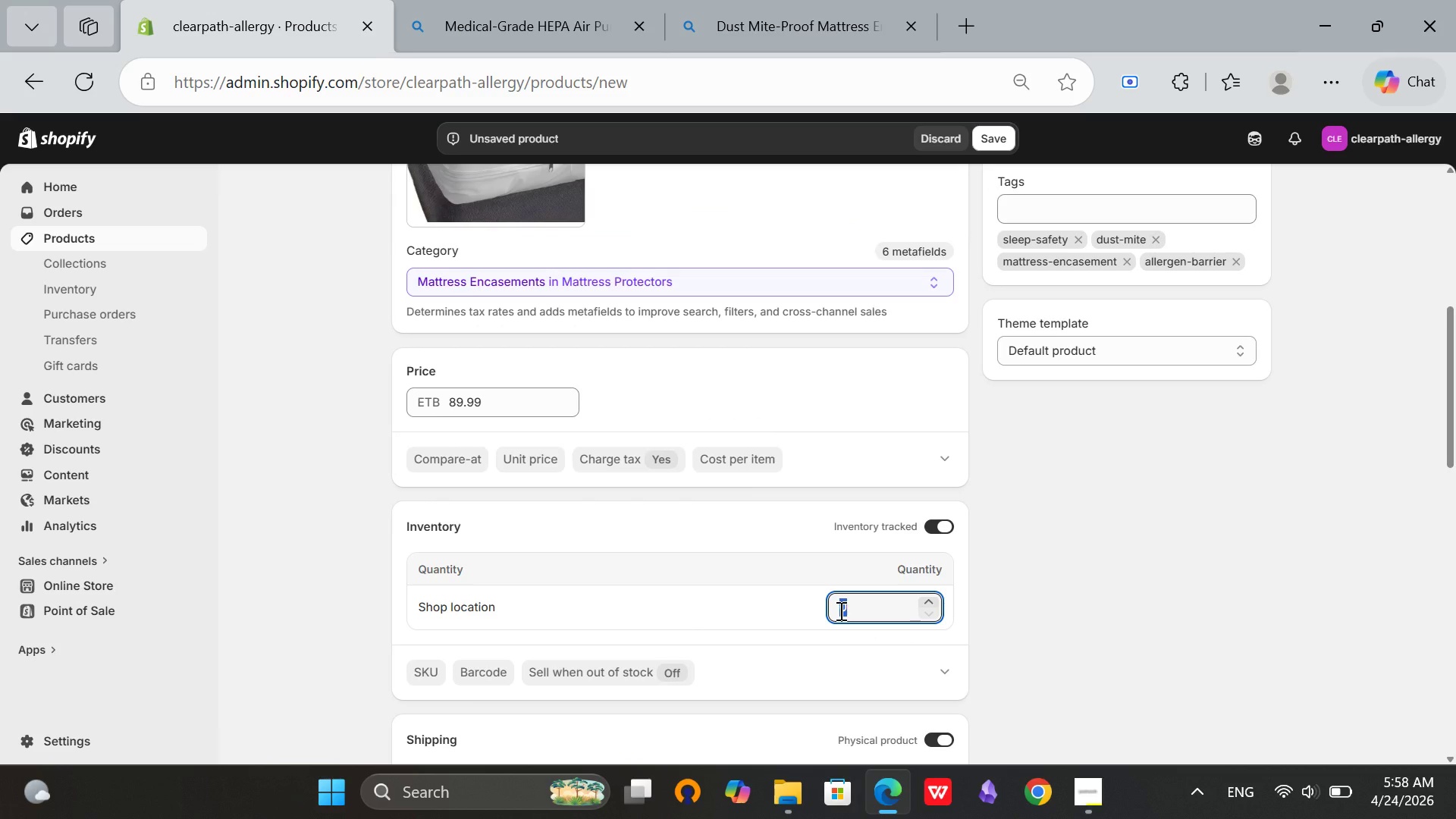 
type(50)
 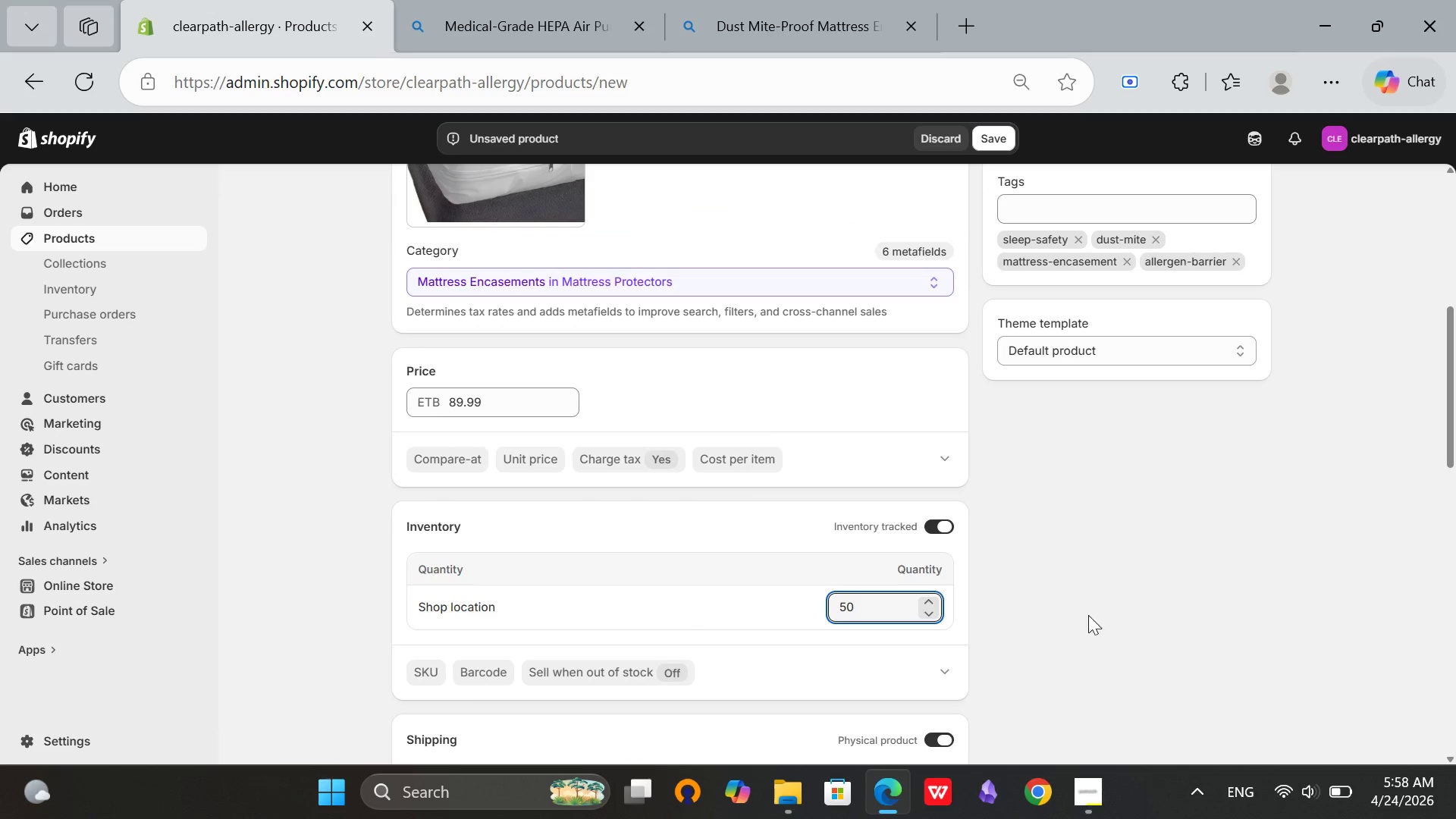 
left_click([1142, 622])
 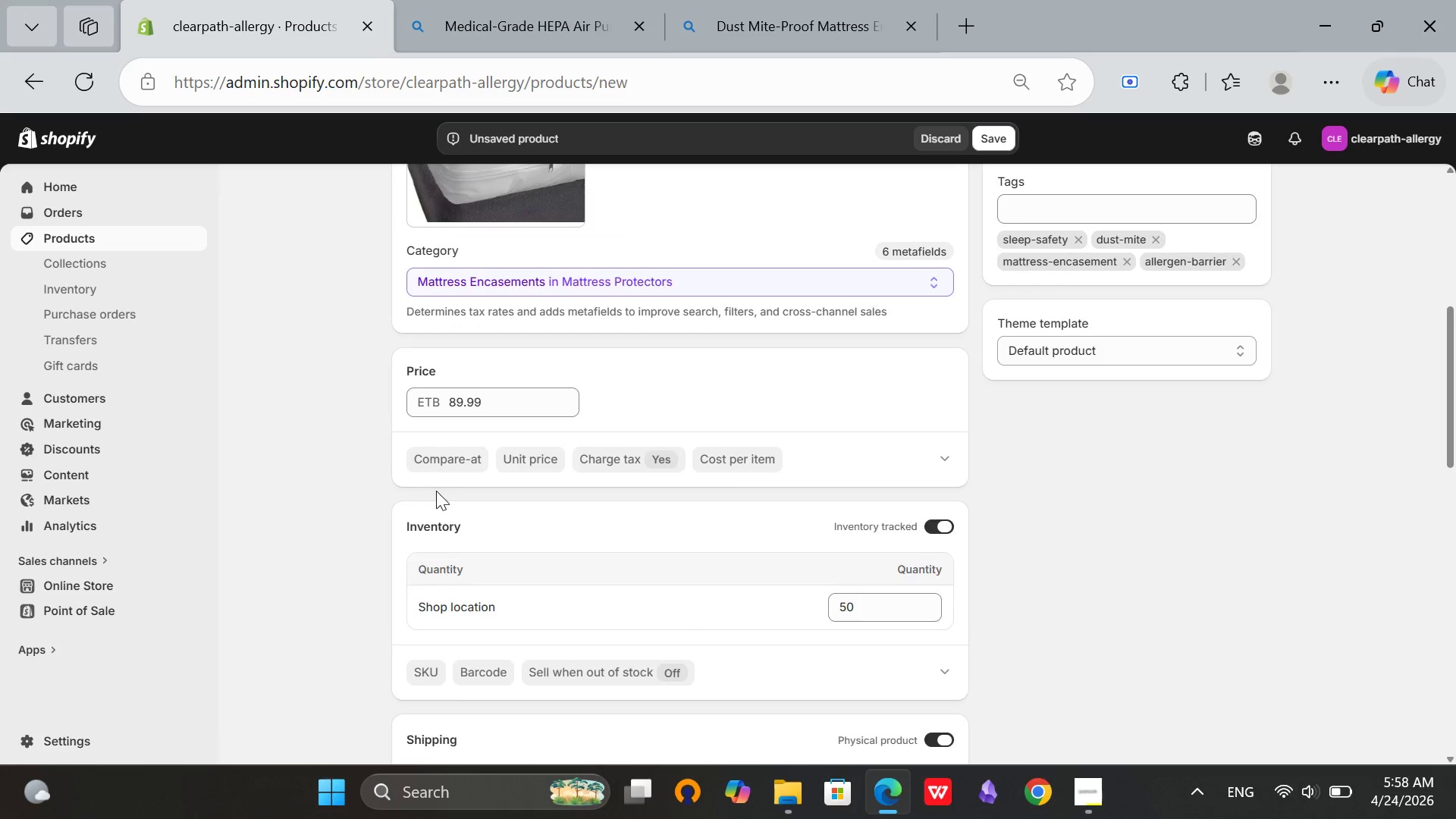 
left_click([493, 467])
 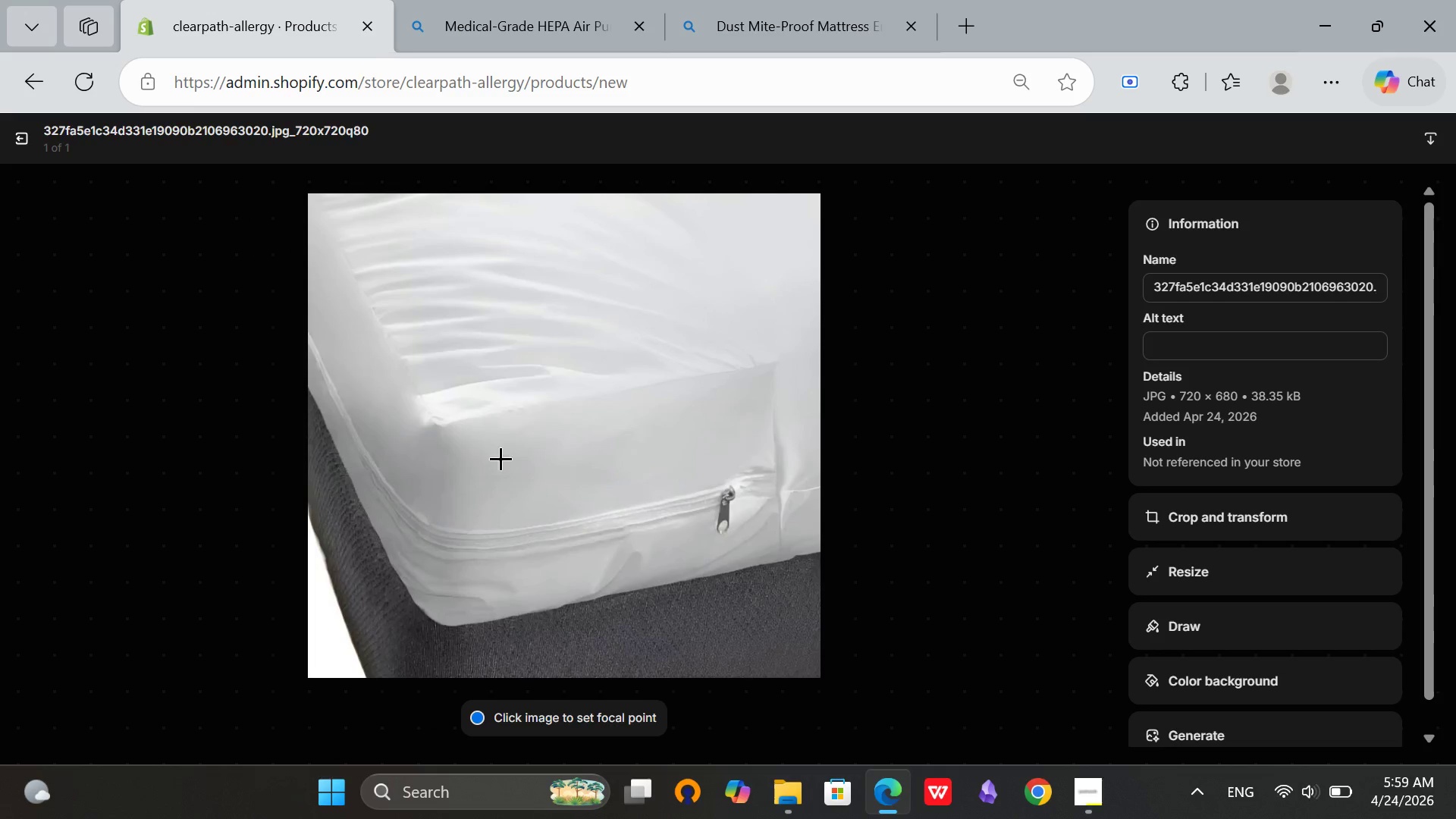 
scroll: coordinate [436, 491], scroll_direction: up, amount: 3.0
 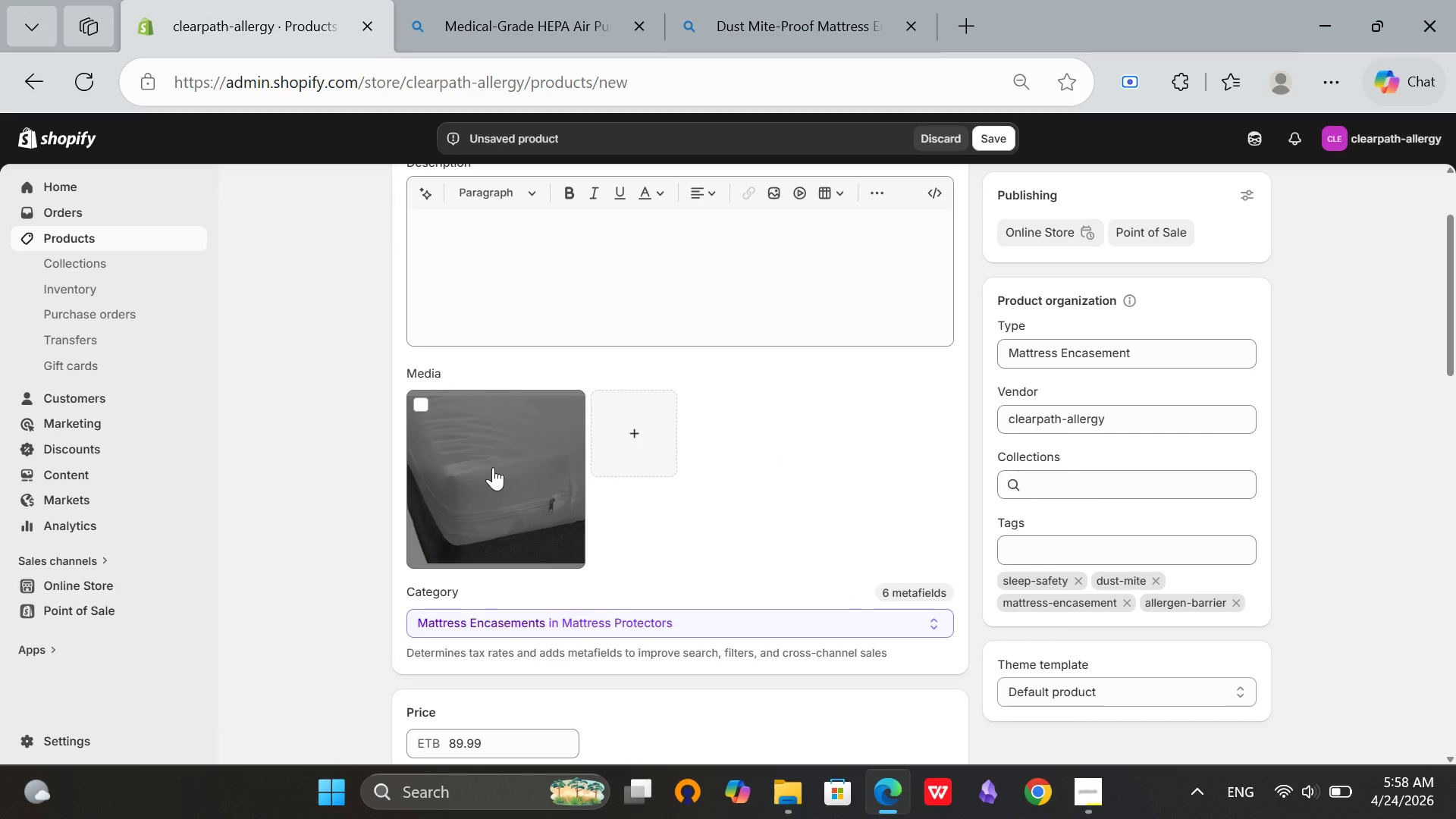 
left_click([1163, 356])
 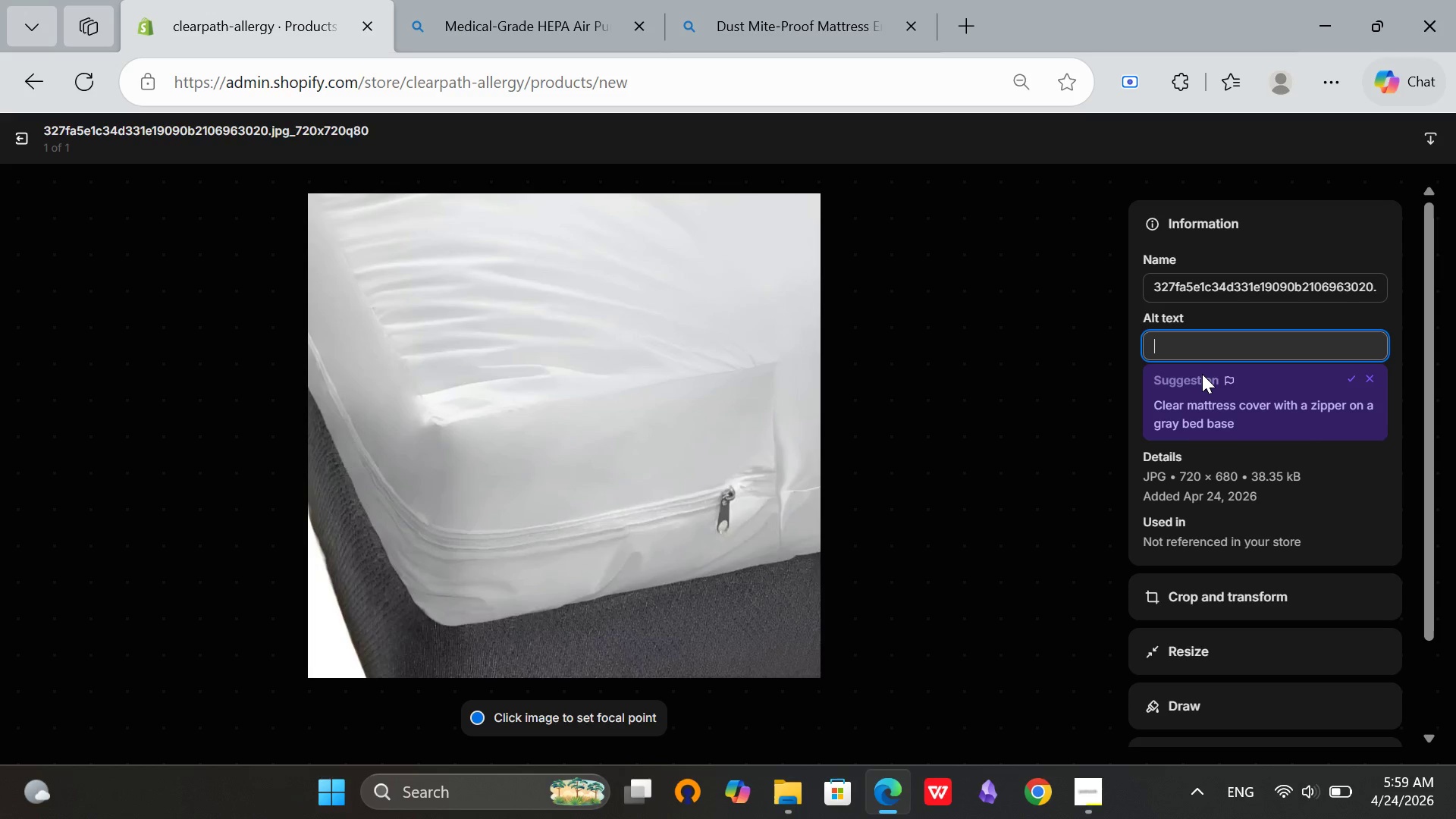 
type(Dust mite-proof mattress encasement fitted on bed with zipper )
 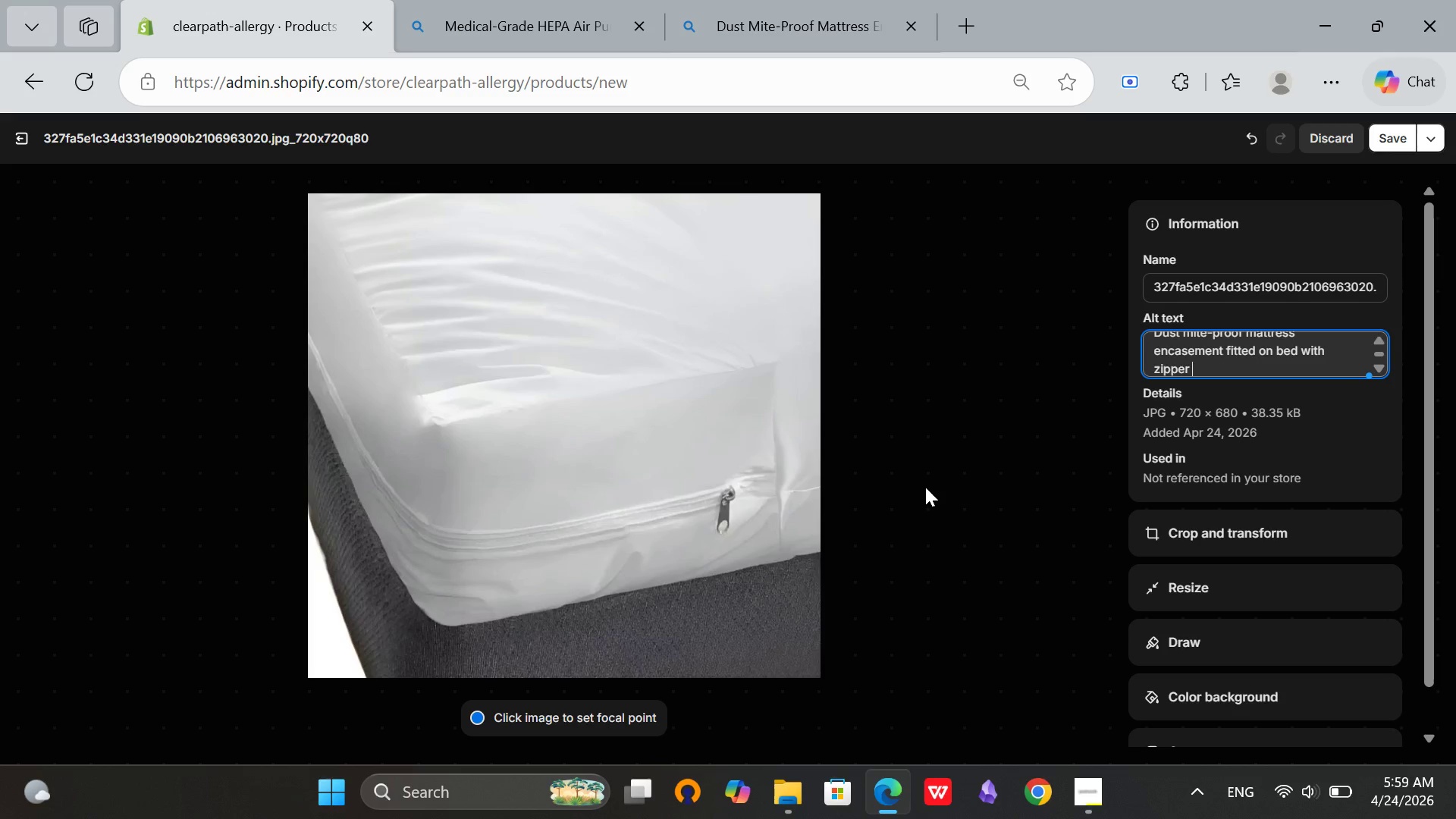 
type(closure detail)
 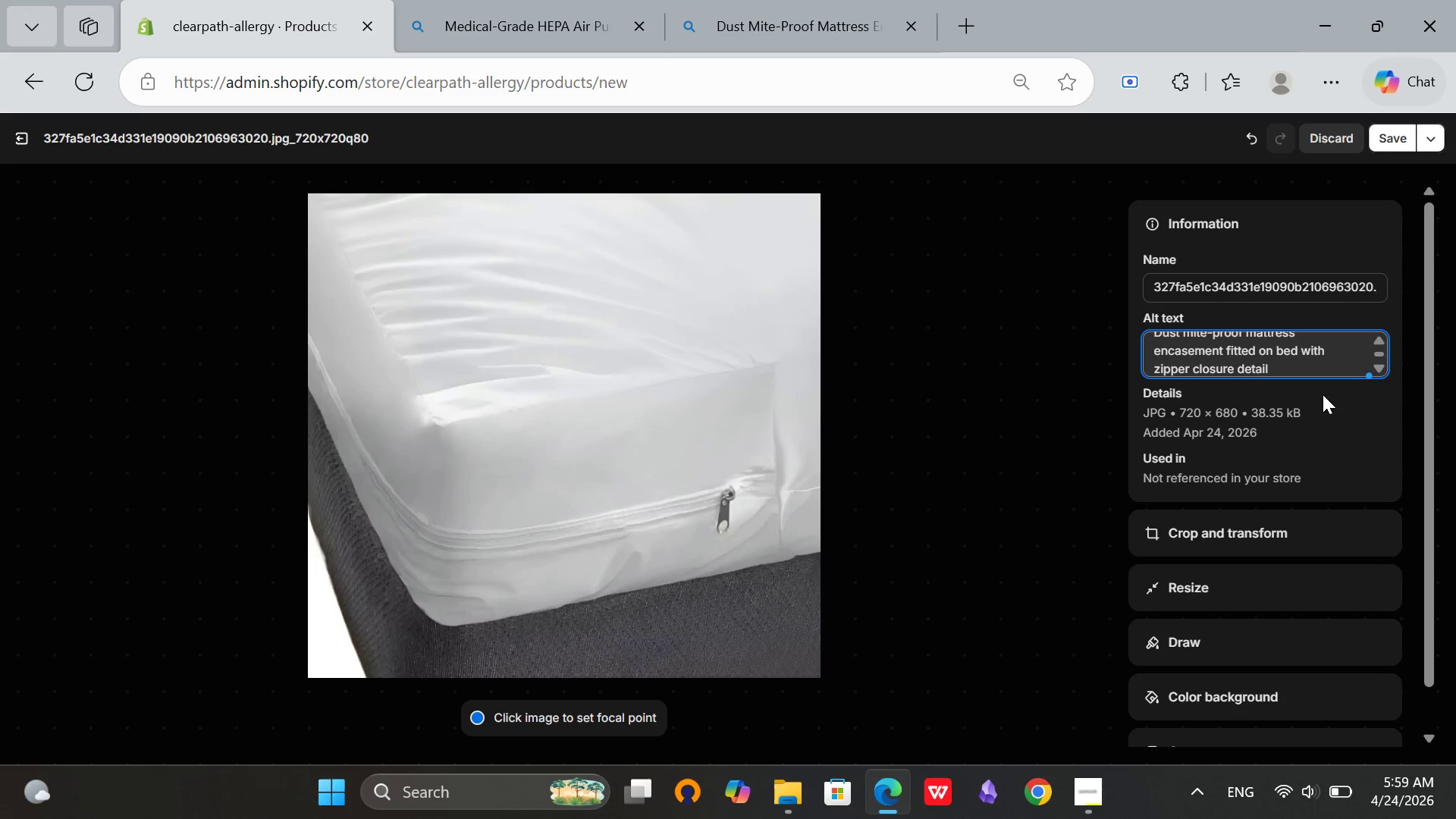 
scroll: coordinate [1274, 354], scroll_direction: up, amount: 5.0
 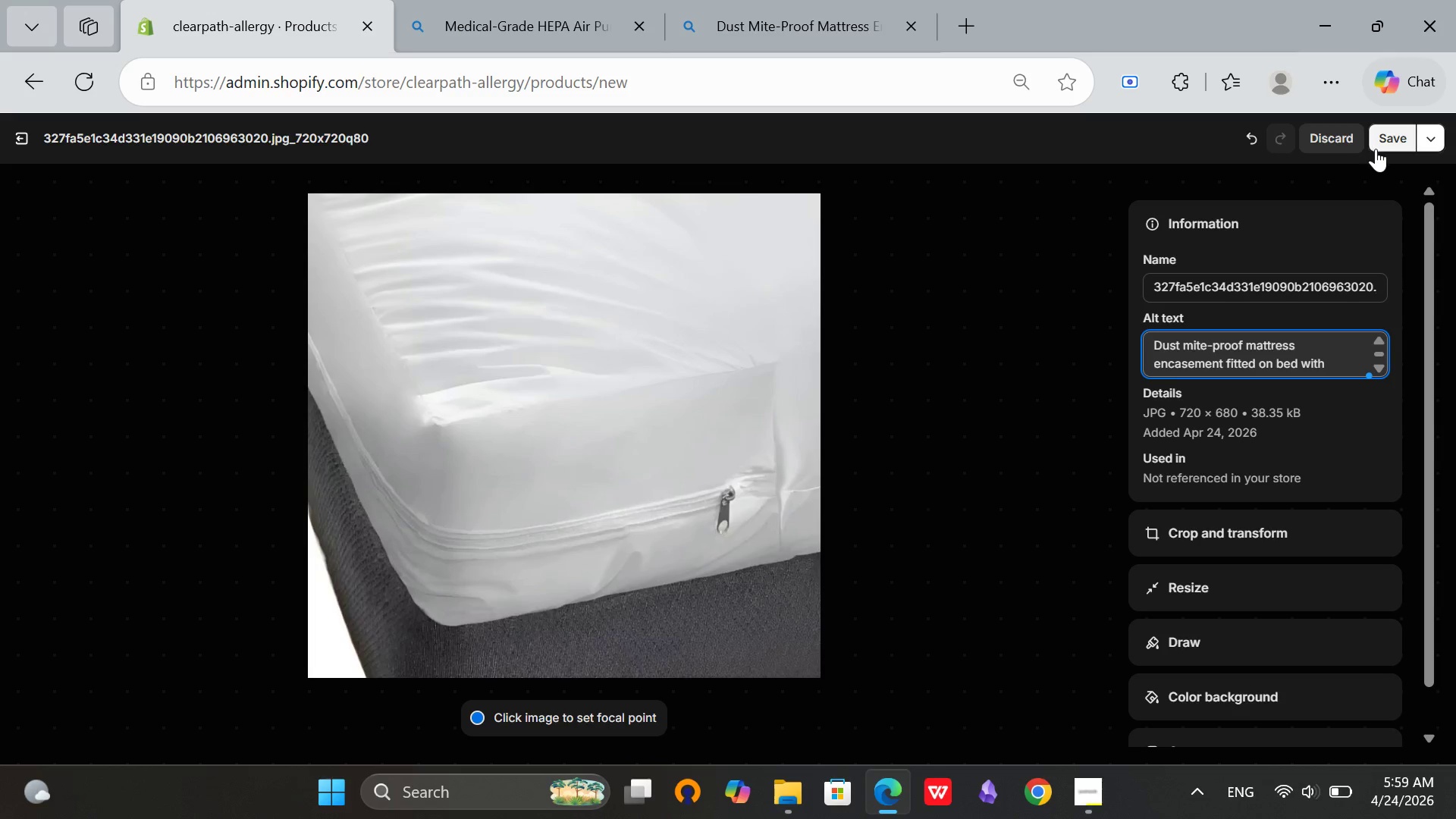 
left_click([1376, 149])
 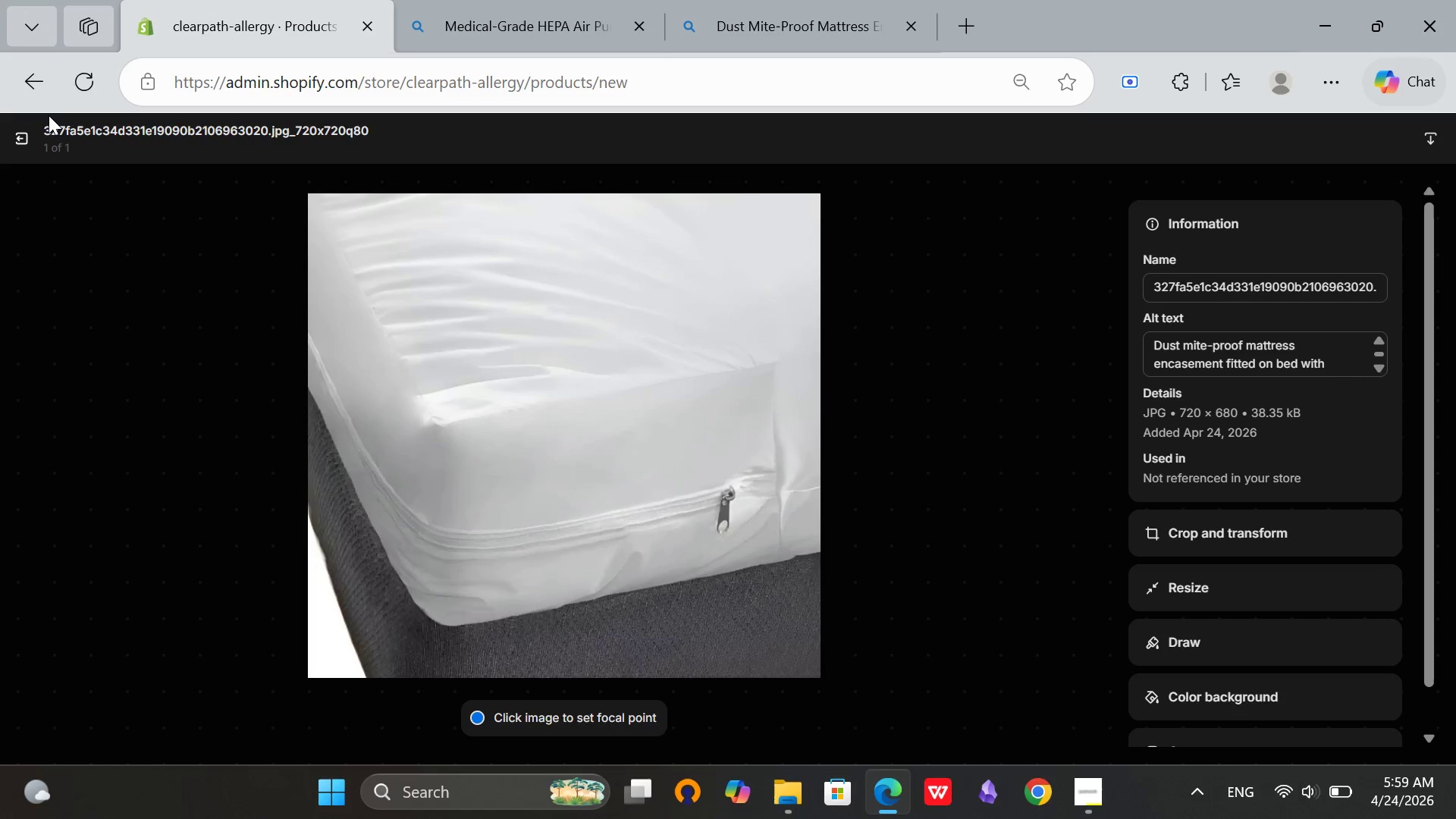 
left_click([22, 143])
 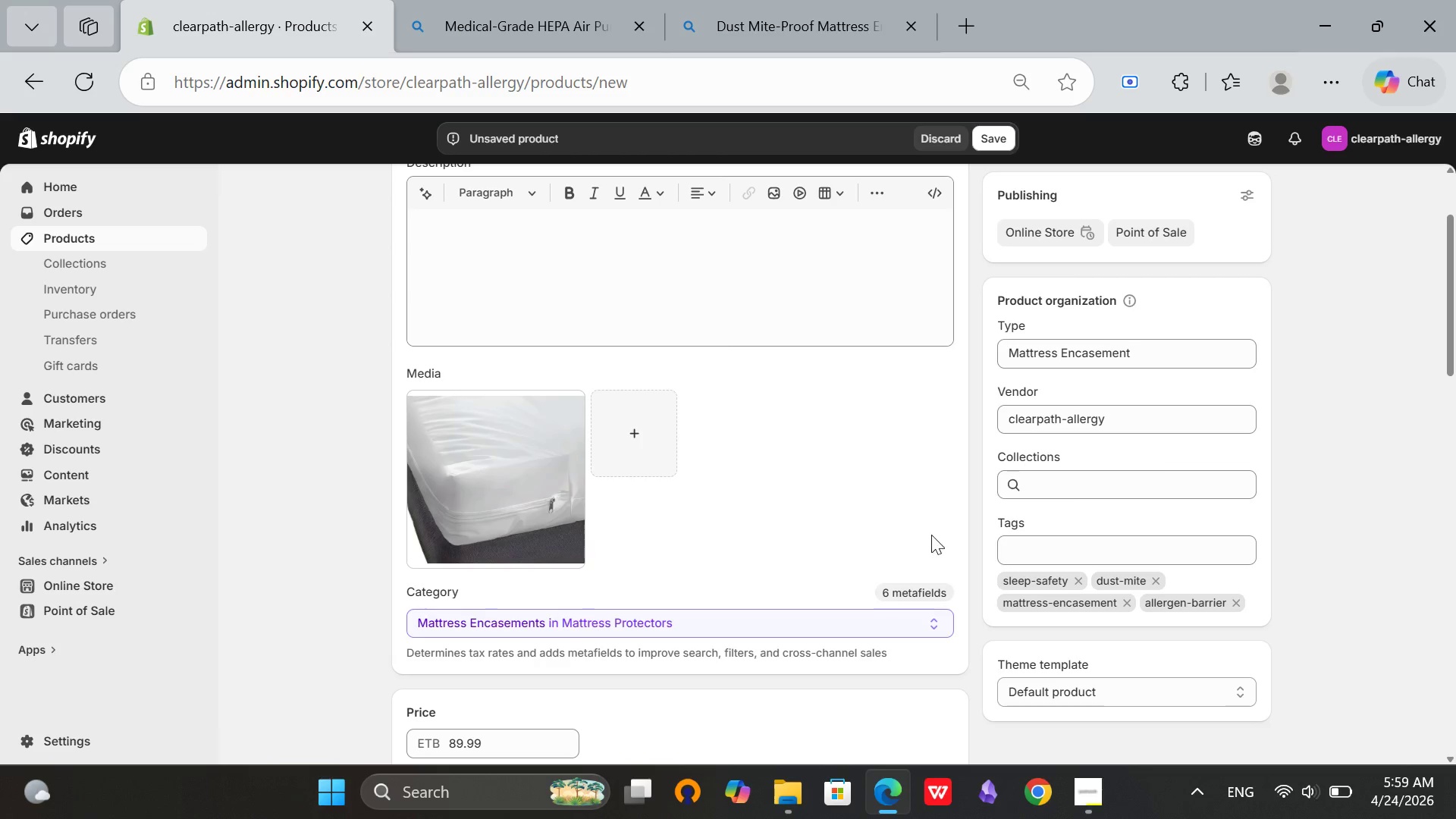 
scroll: coordinate [1165, 474], scroll_direction: down, amount: 13.0
 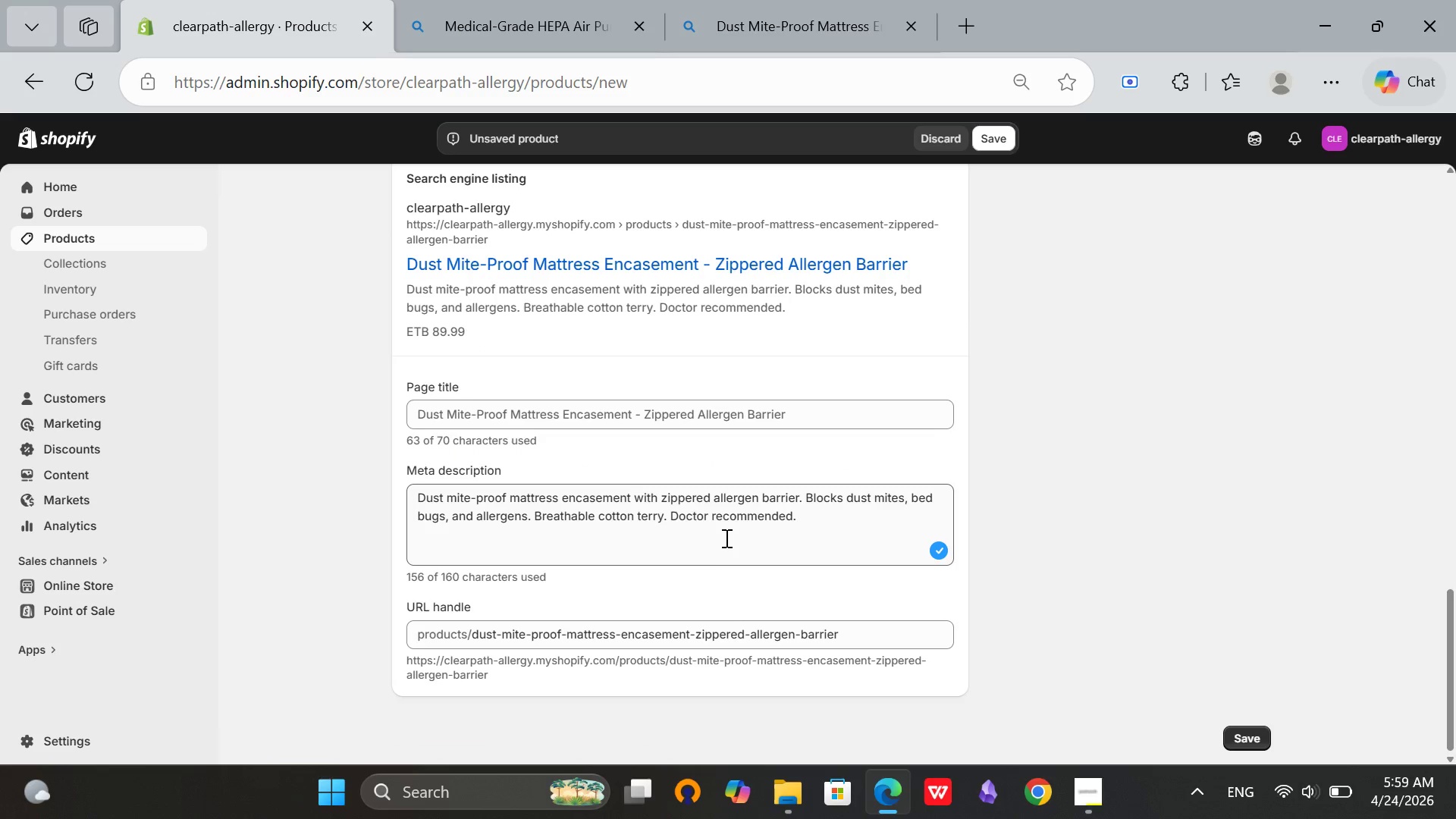 
scroll: coordinate [736, 523], scroll_direction: up, amount: 15.0
 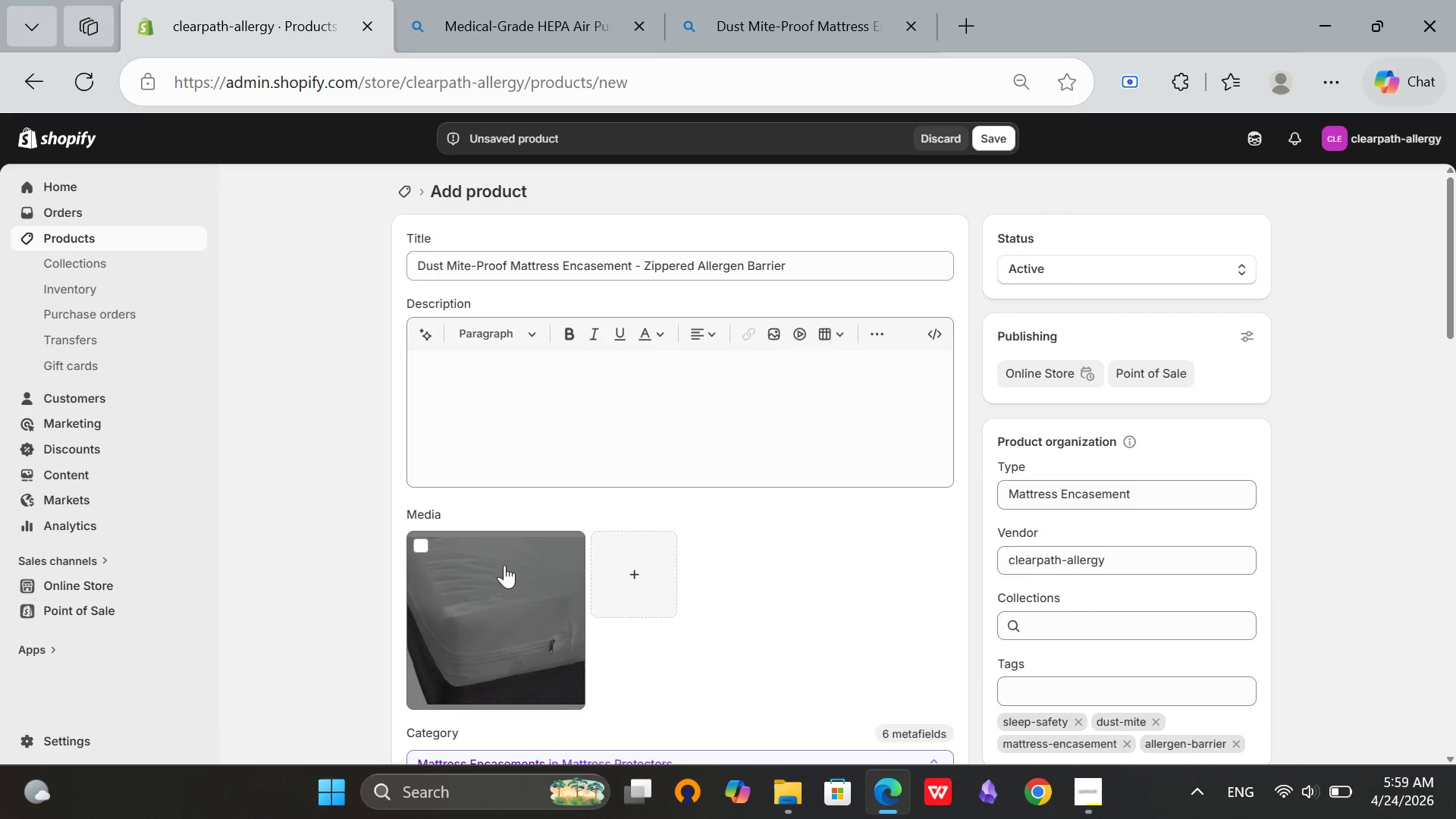 
left_click([557, 425])
 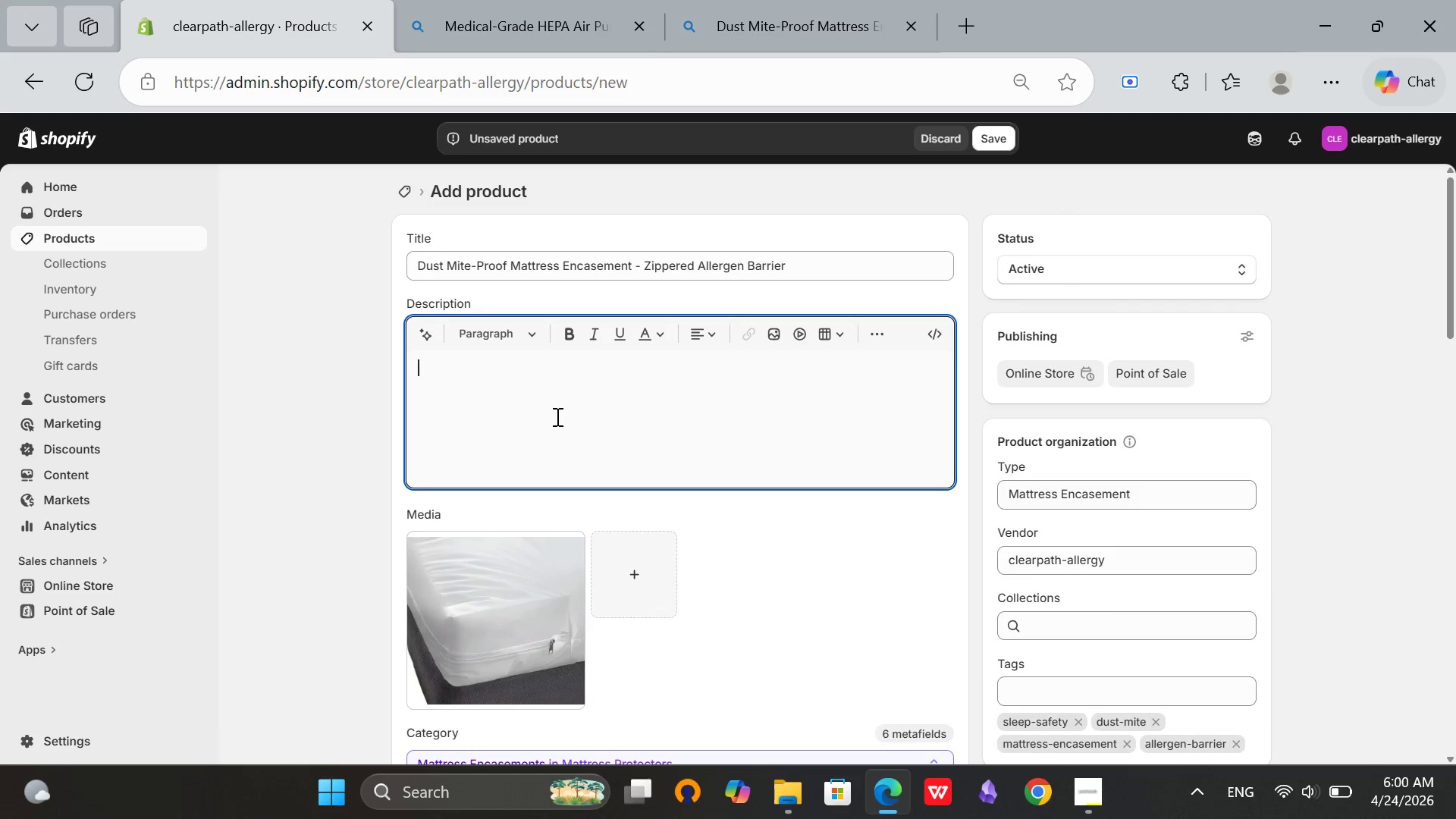 
wait(5.89)
 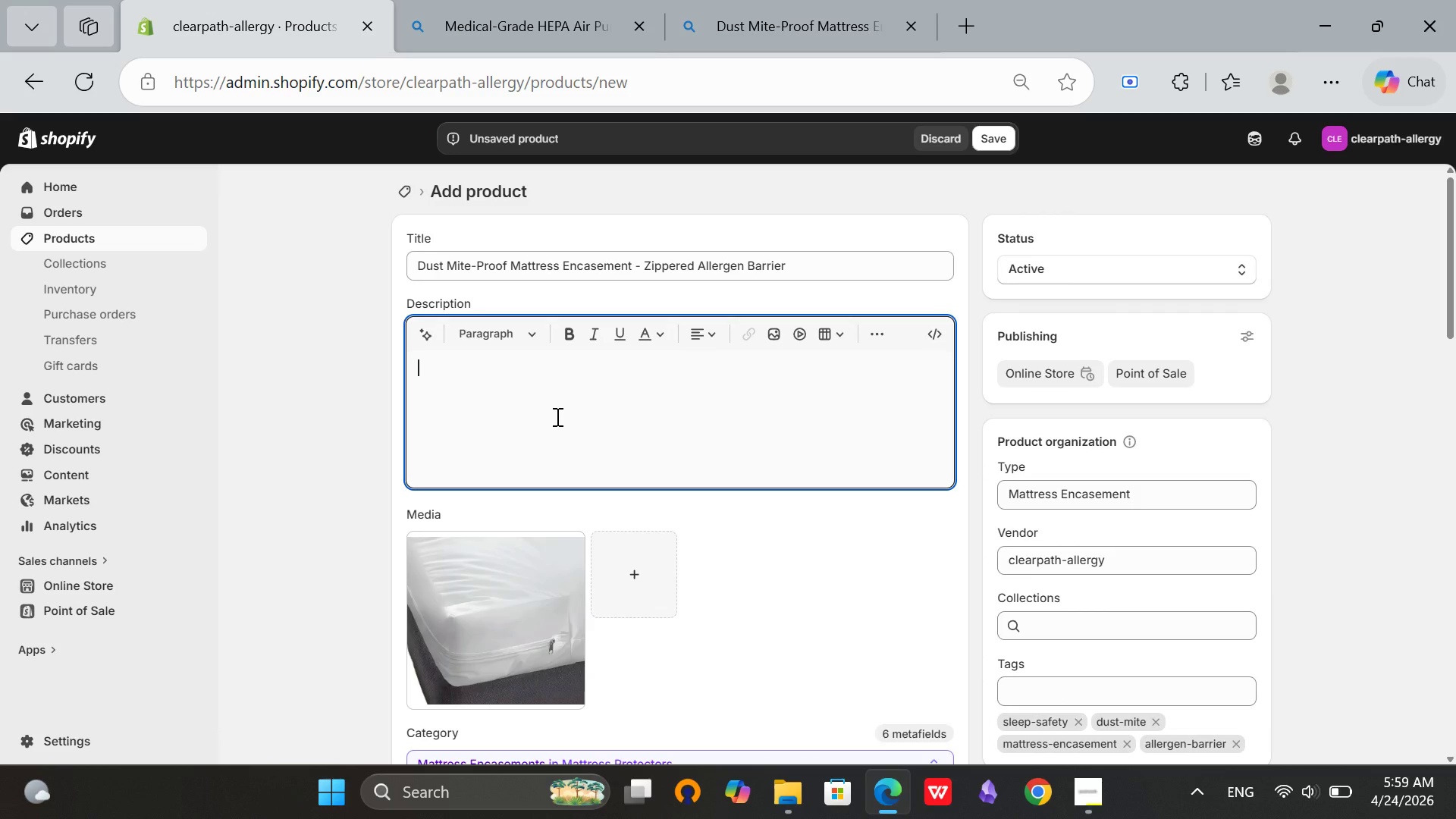 
scroll: coordinate [736, 527], scroll_direction: down, amount: 4.0
 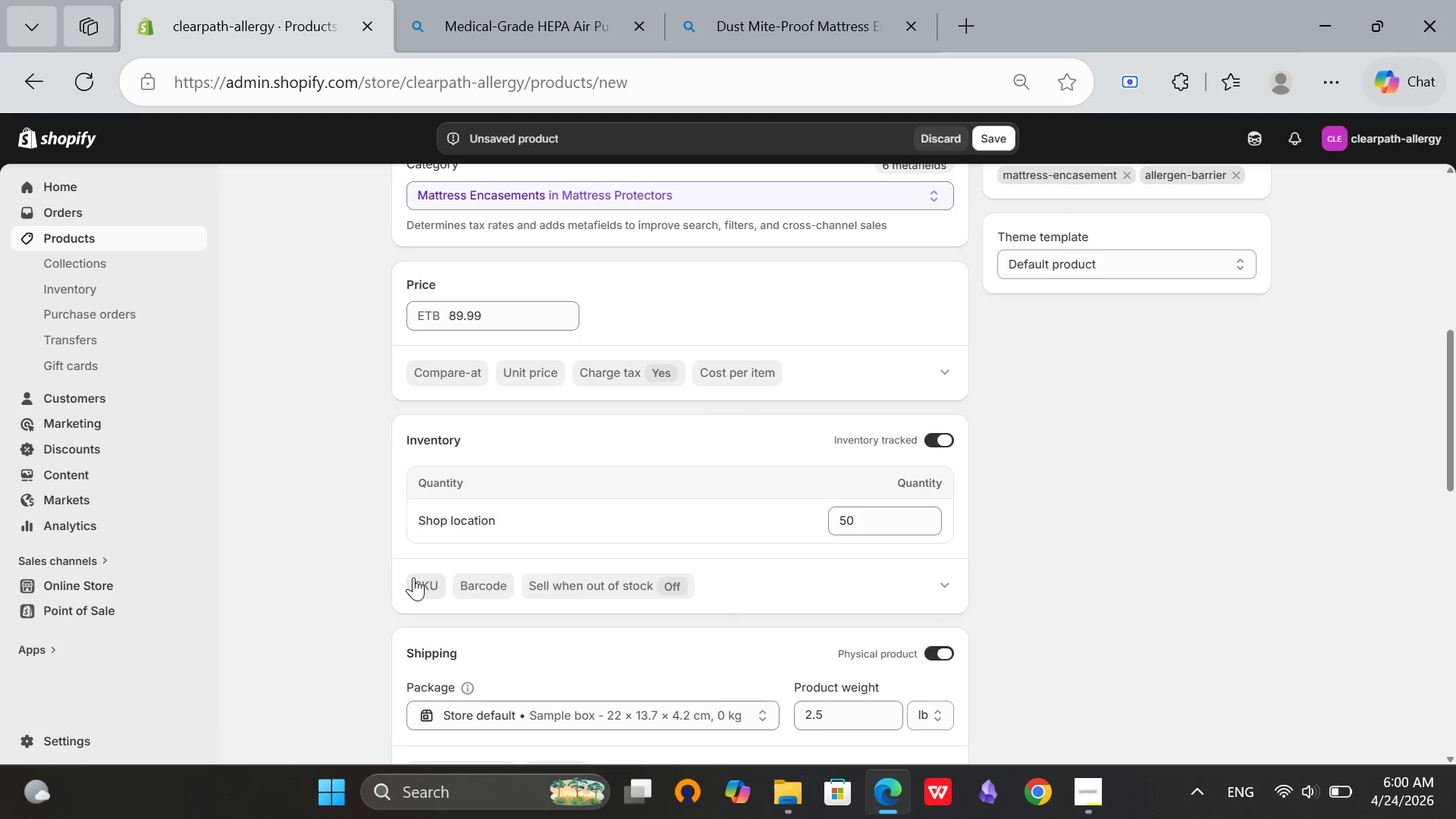 
left_click([413, 577])
 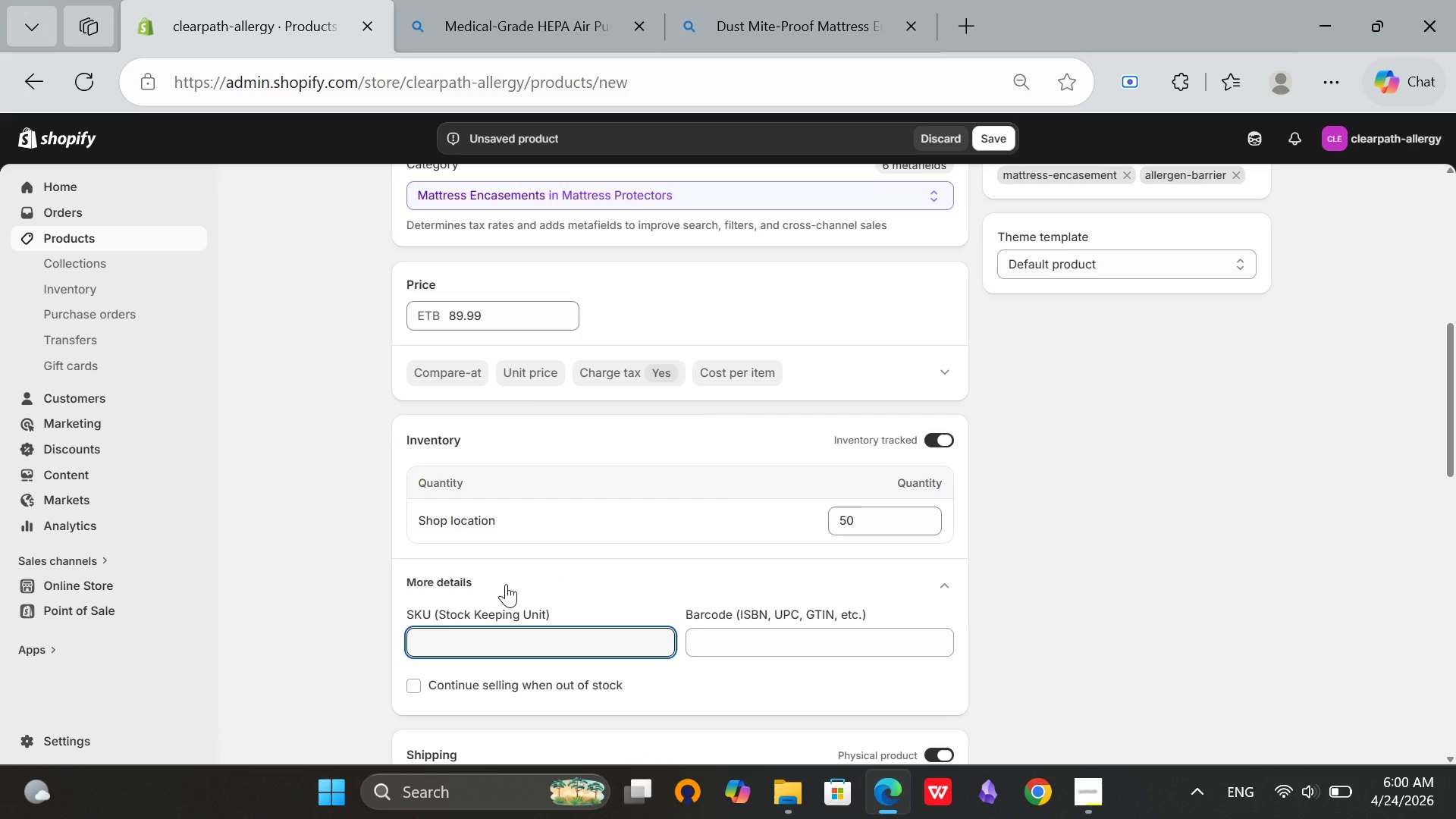 
type(CPA-MS)
 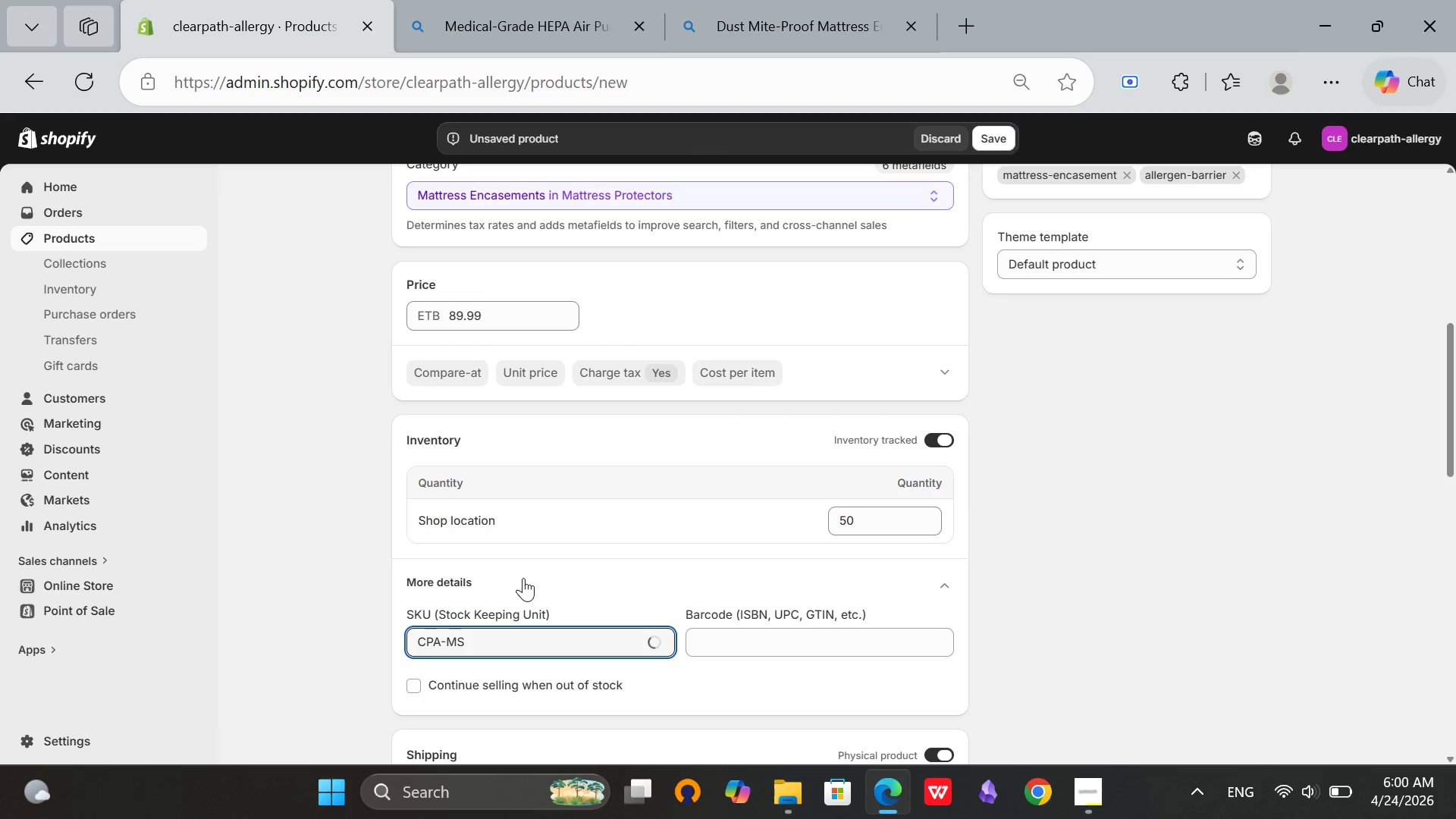 
type(-001)
 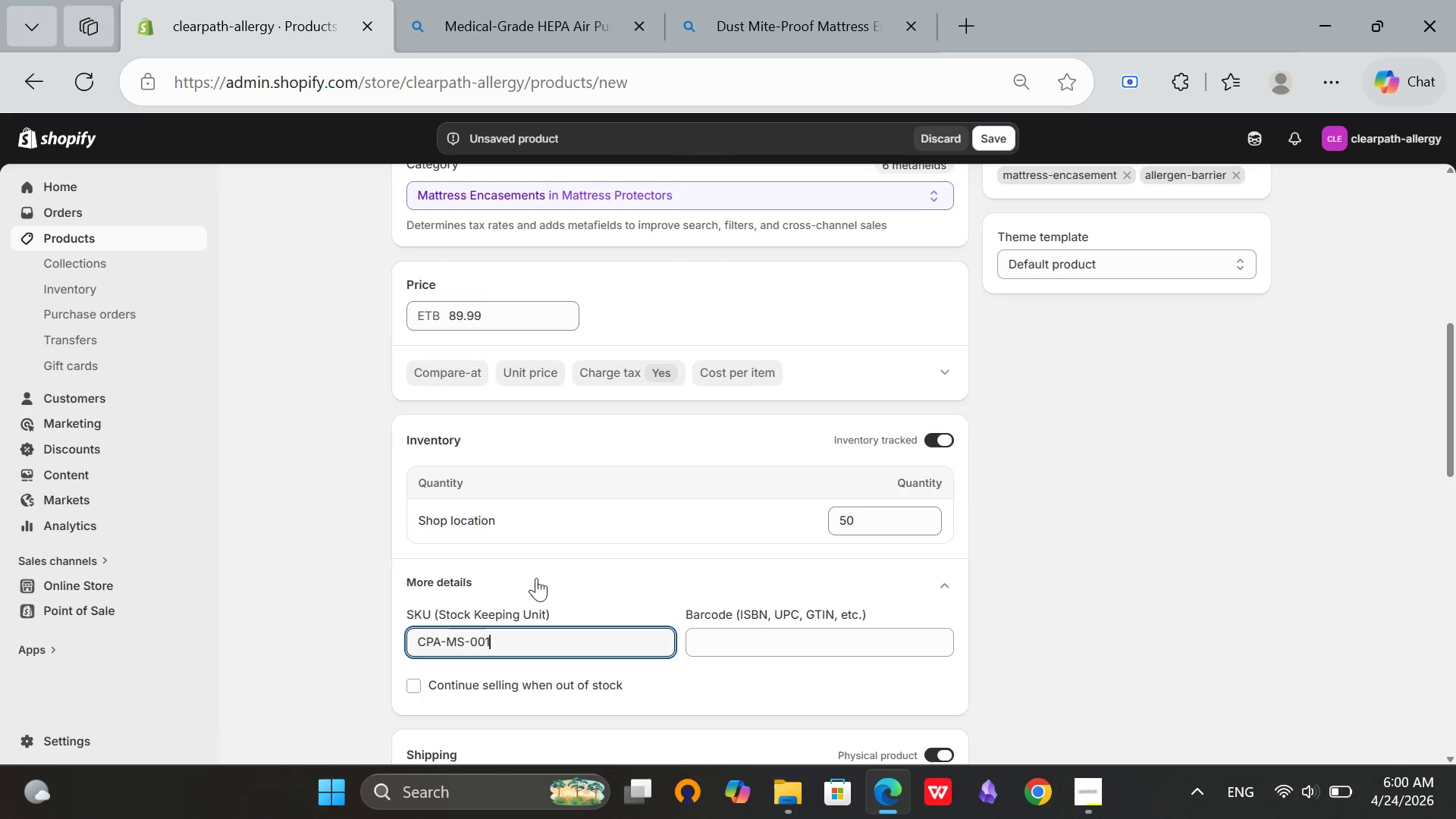 
key(CapsLock)
 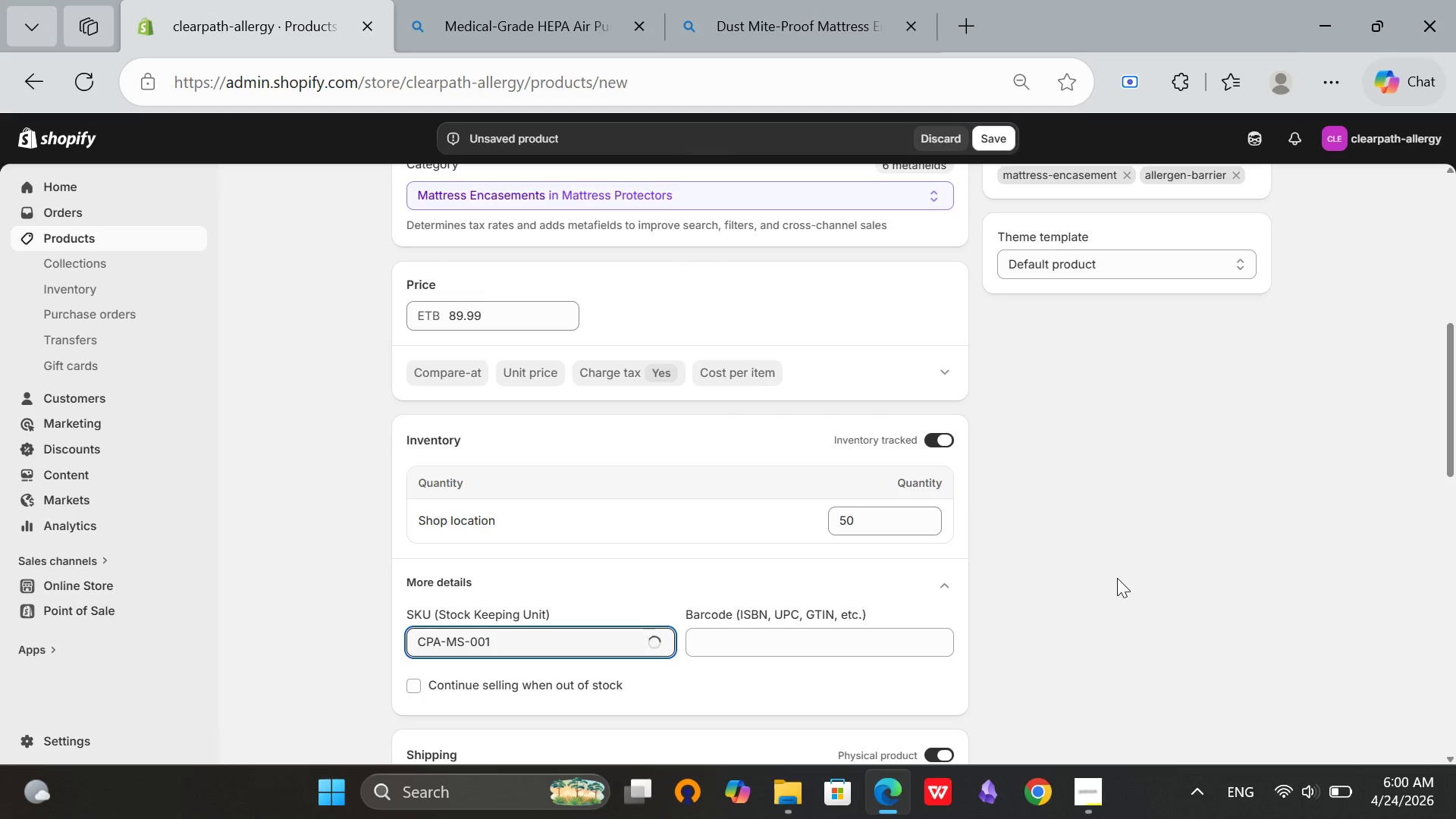 
left_click([1117, 578])
 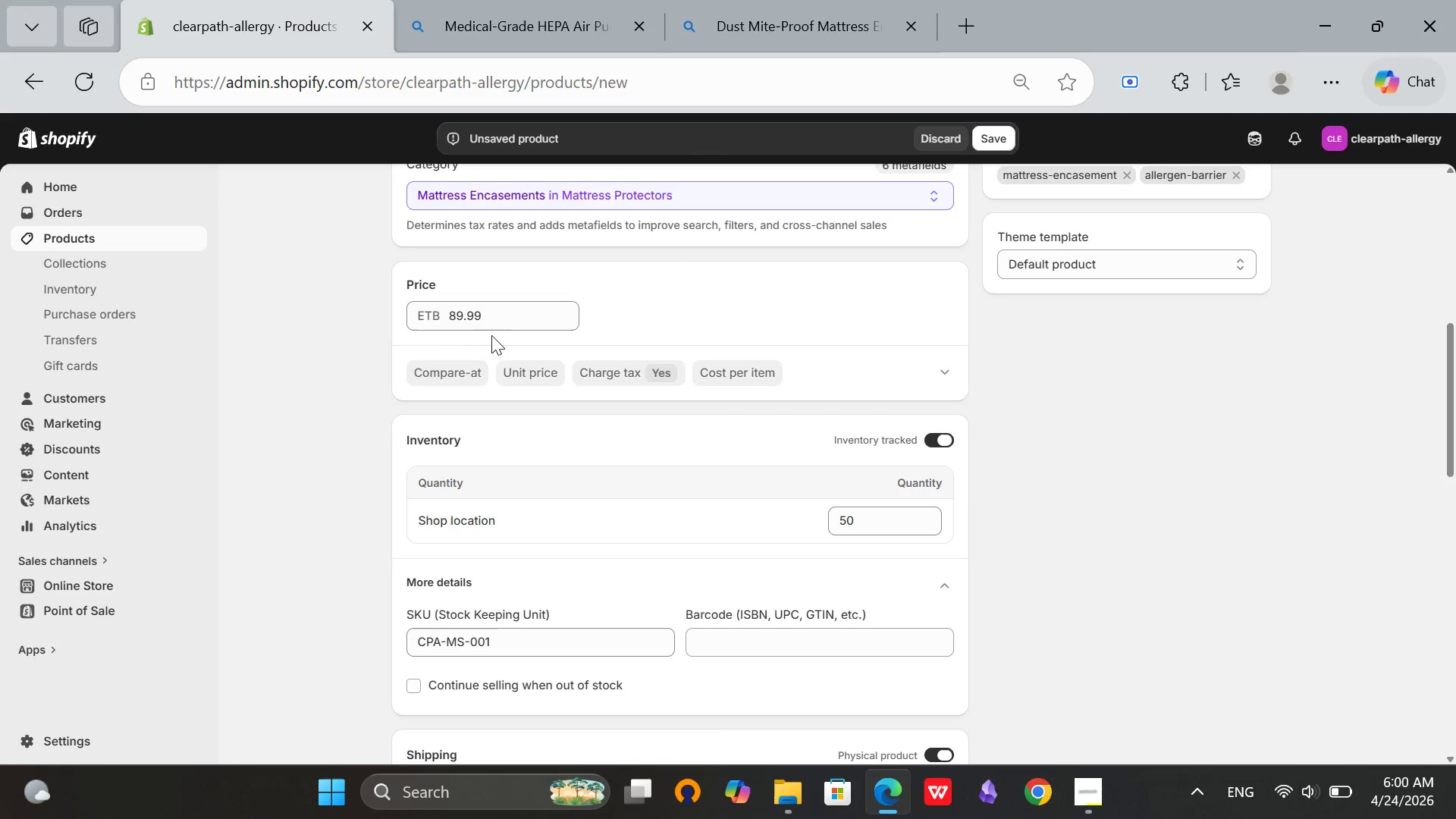 
scroll: coordinate [533, 325], scroll_direction: up, amount: 2.0
 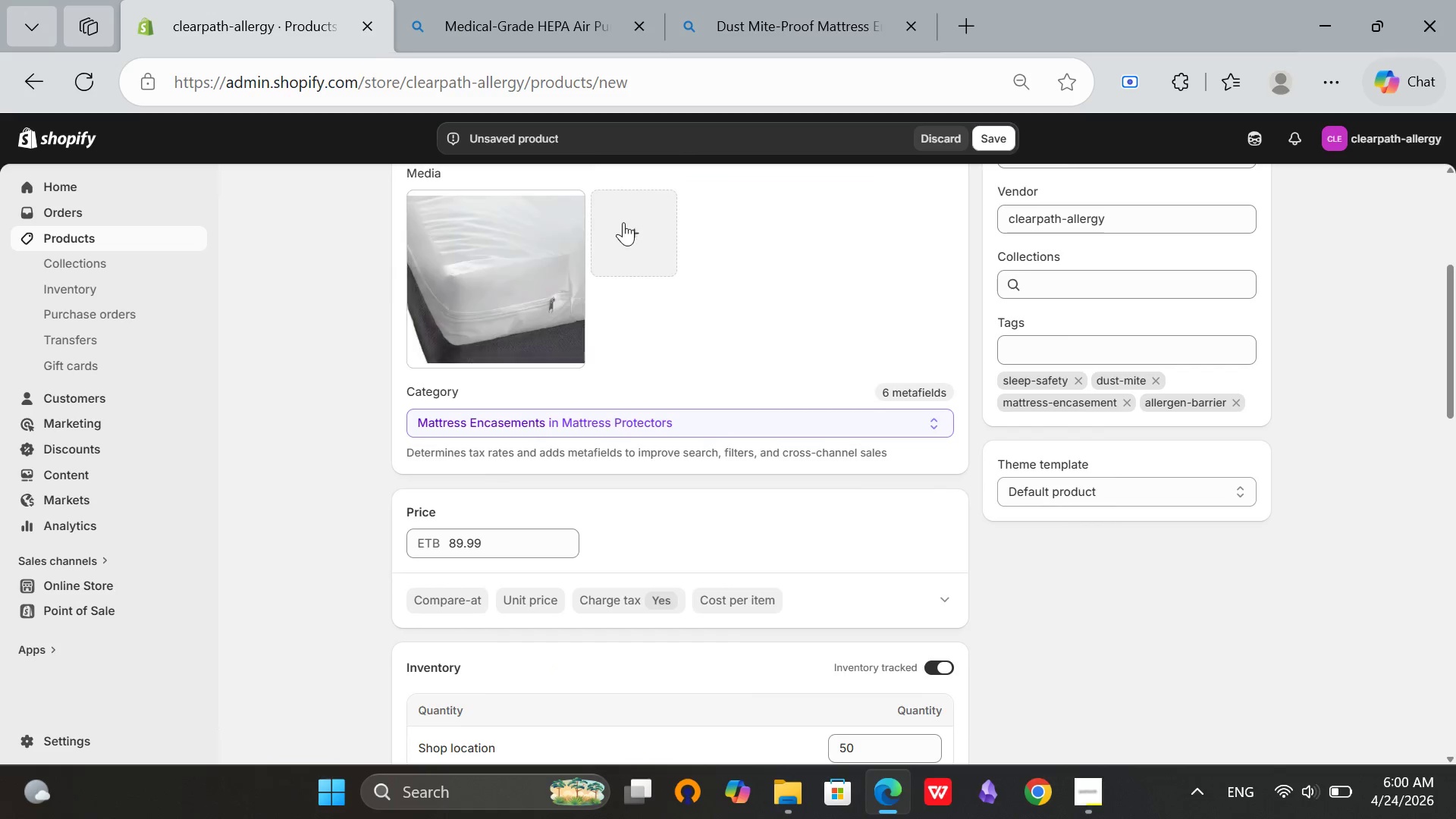 
left_click([556, 401])
 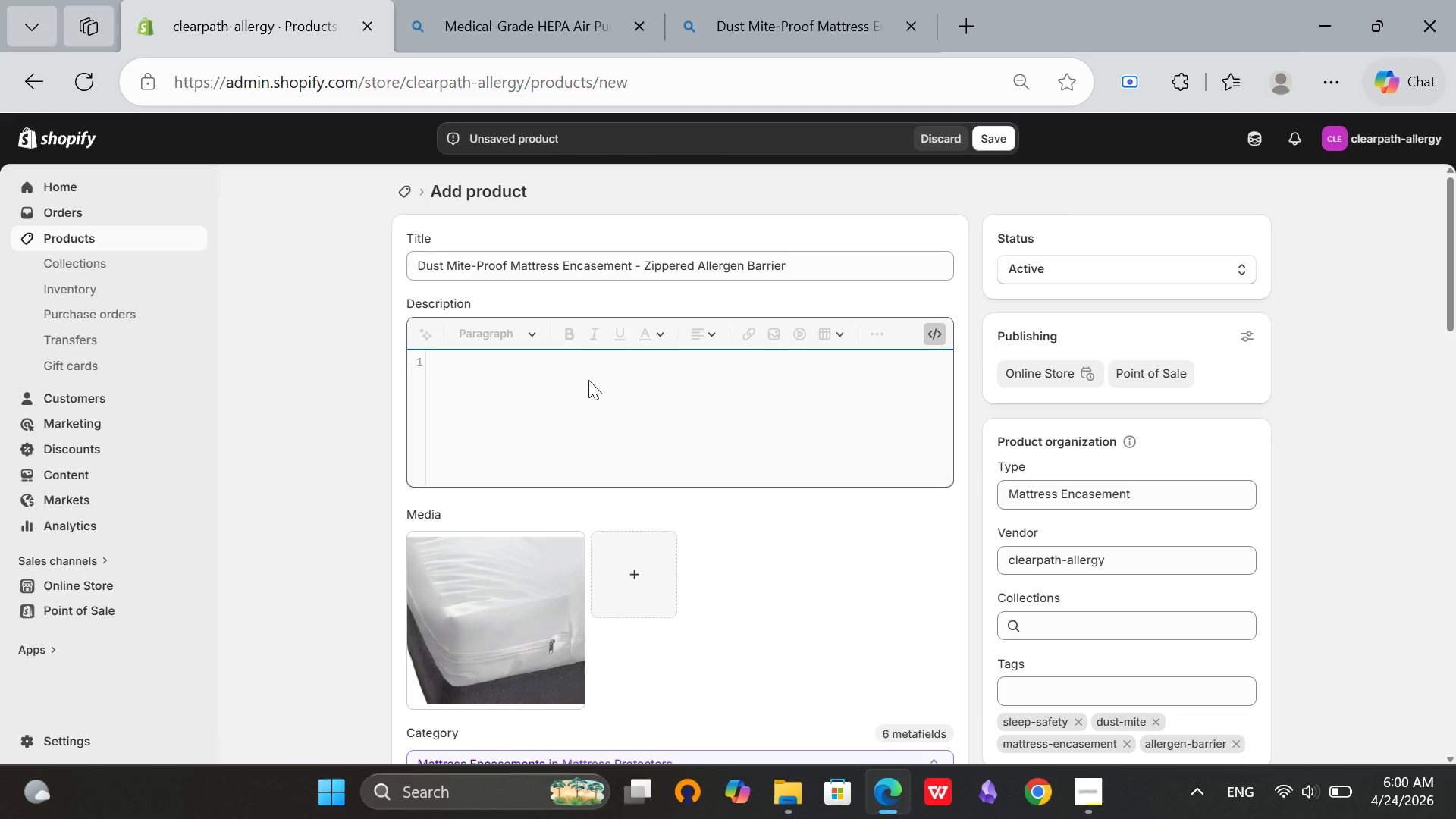 
scroll: coordinate [608, 367], scroll_direction: up, amount: 5.0
 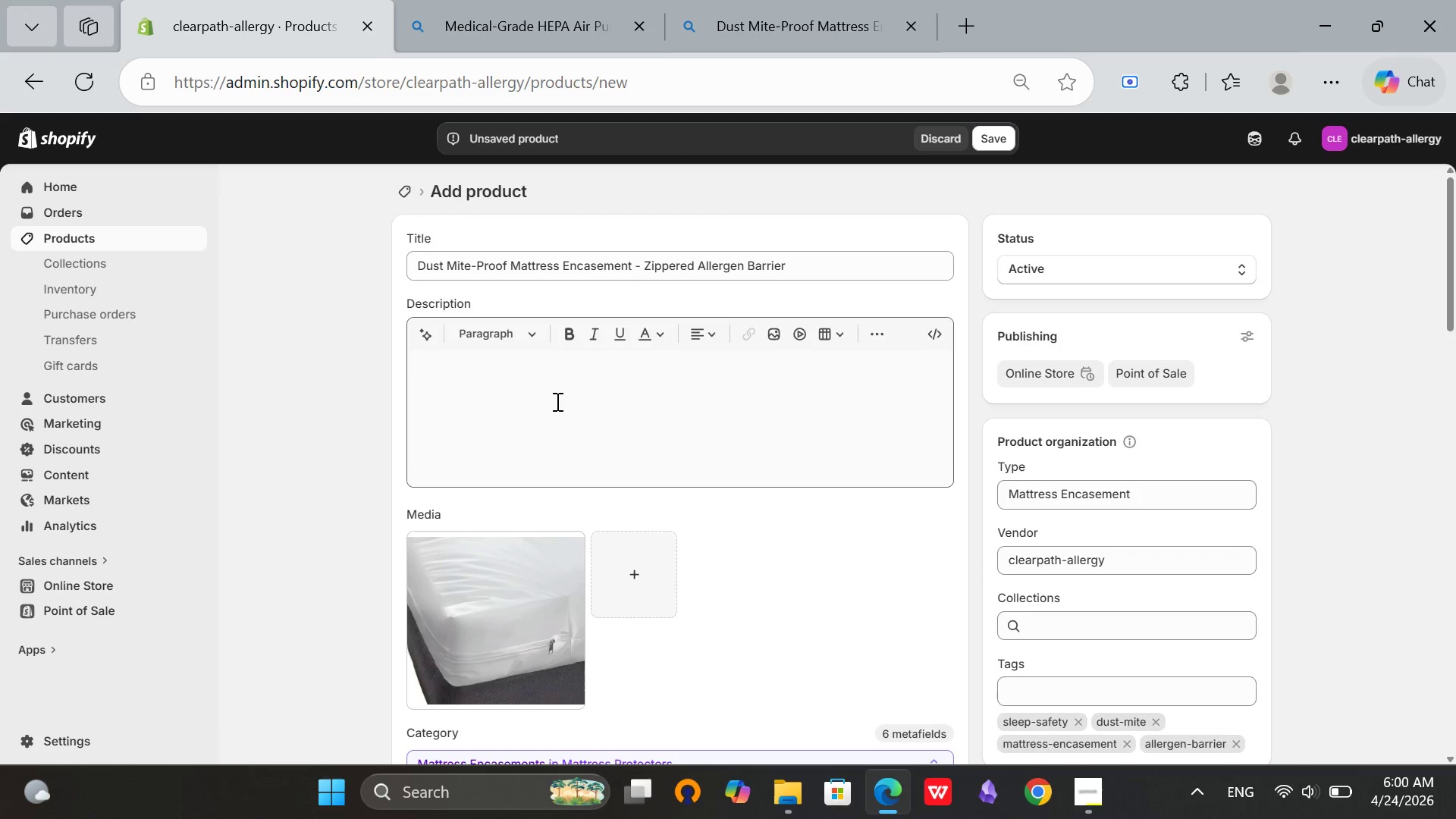 
wait(15.4)
 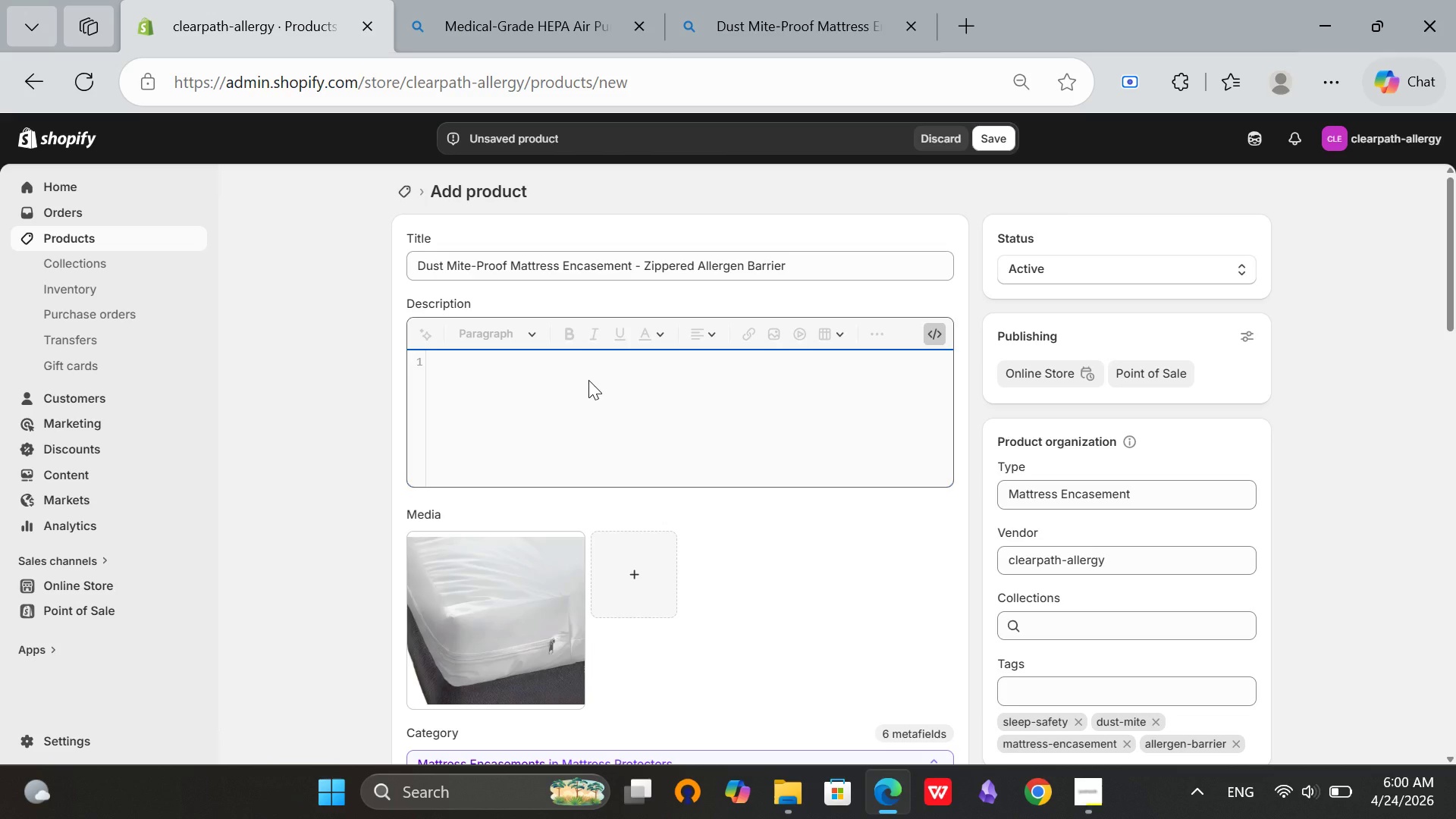 
type(<p>The DU)
key(Backspace)
type(ust Mite-Proof Mattress Encasement creates a complete allergen barrier around)
 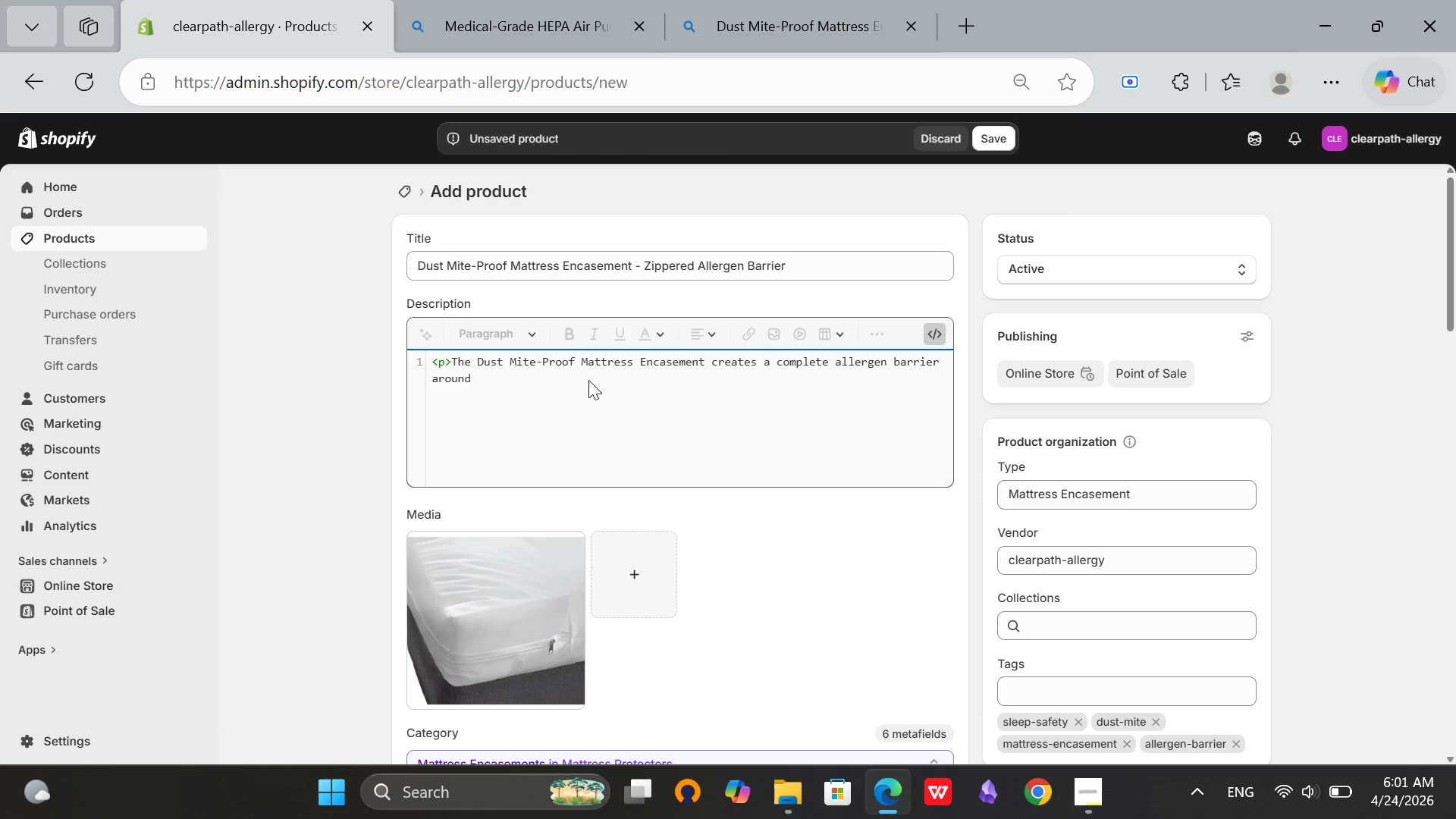 
type( your mattress.)
 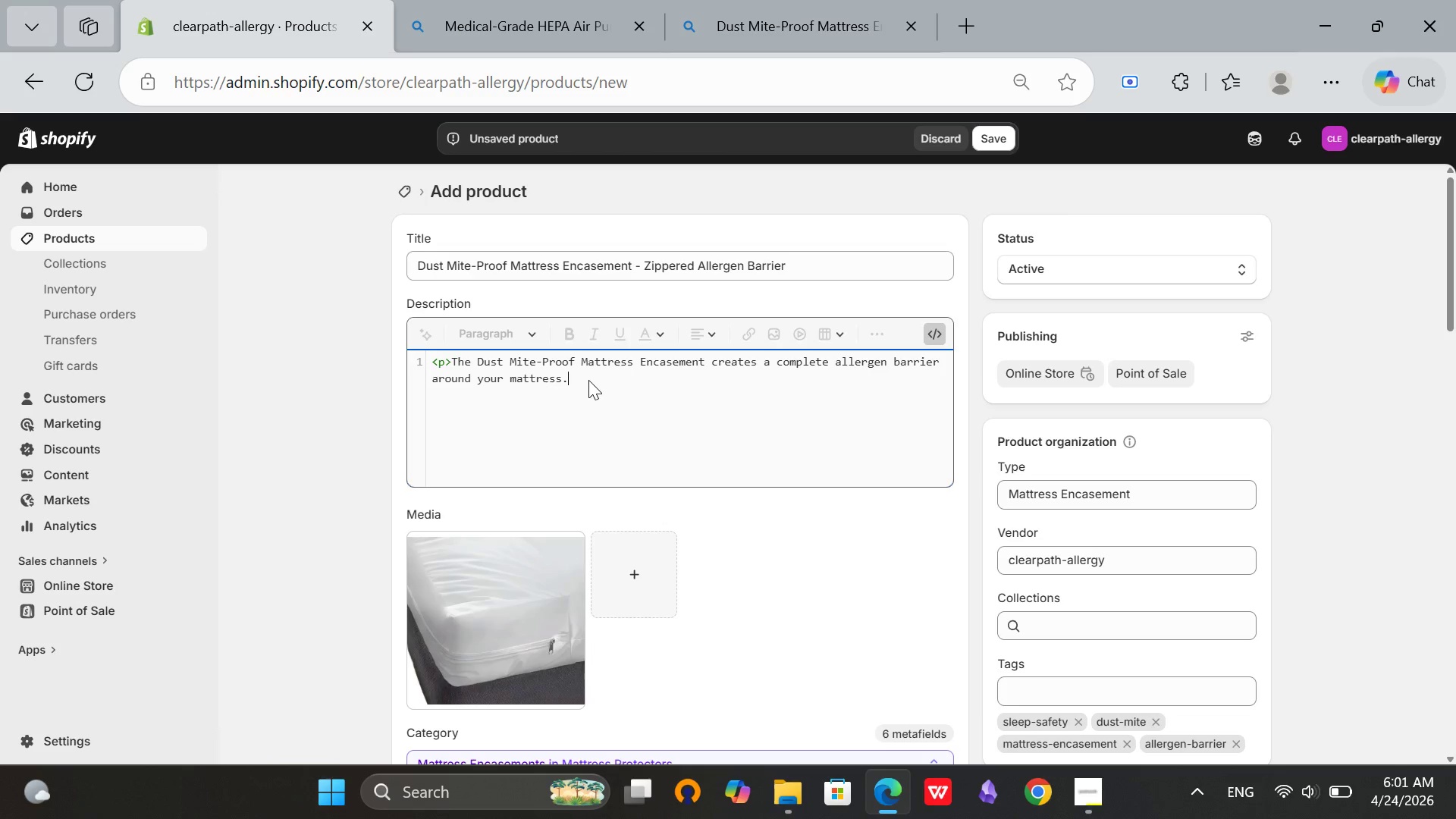 
type( Lab)
 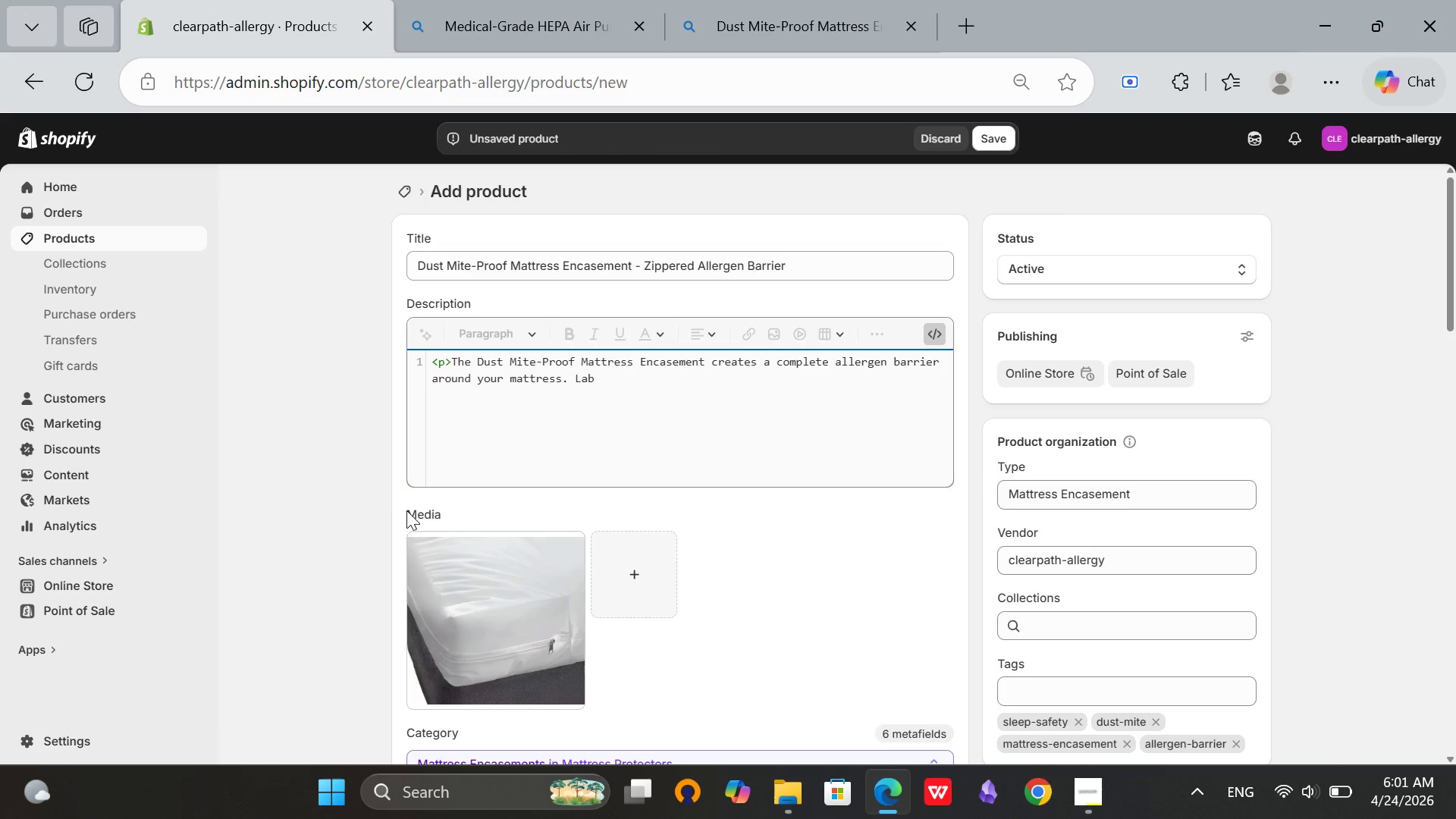 
type(oratory tested to block dust i)
key(Backspace)
type(mites, bd bugs, and other allergens. Breathable cottn terry surface with waterproof backing.</li>)
 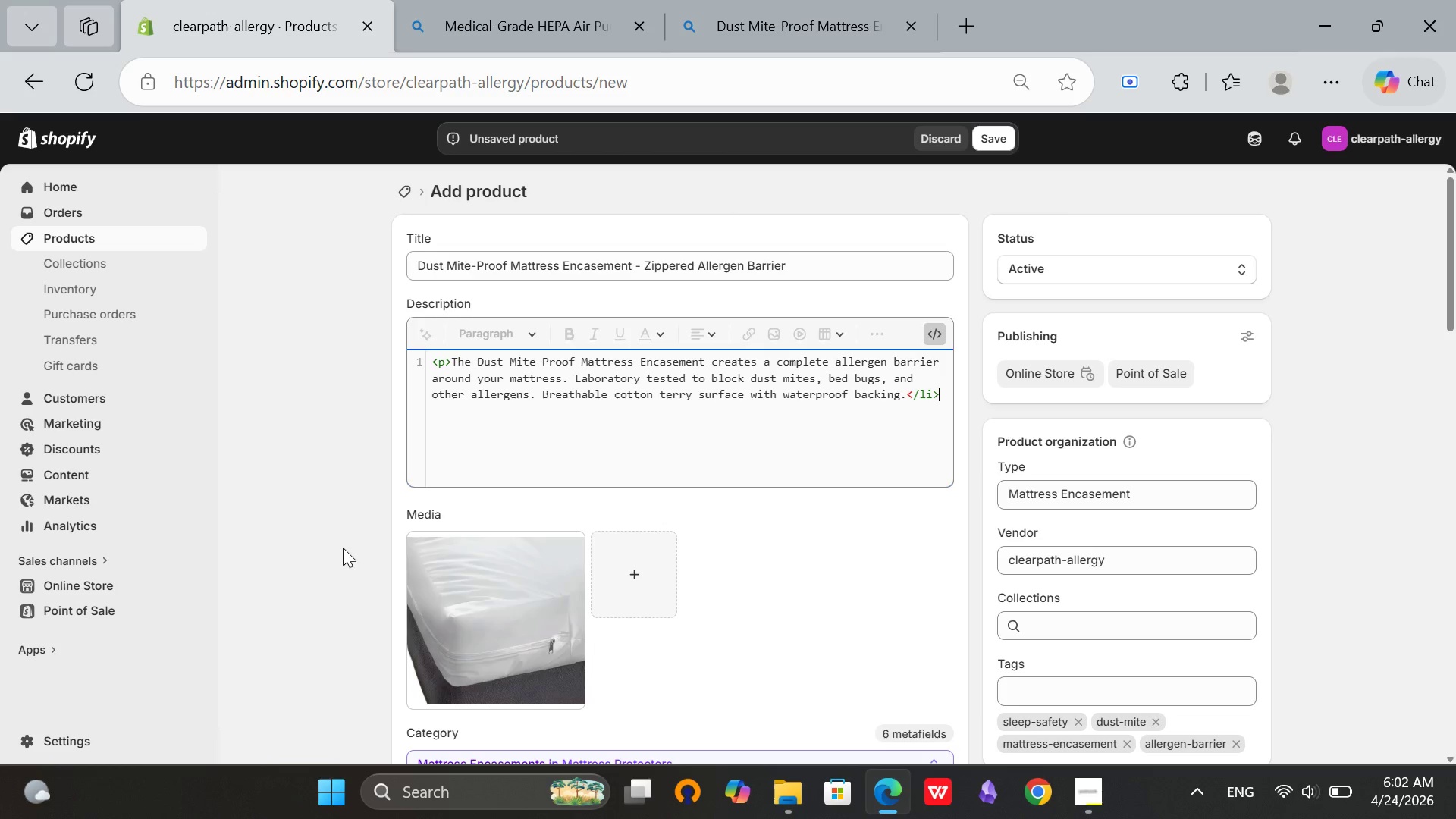 
key(Enter)
 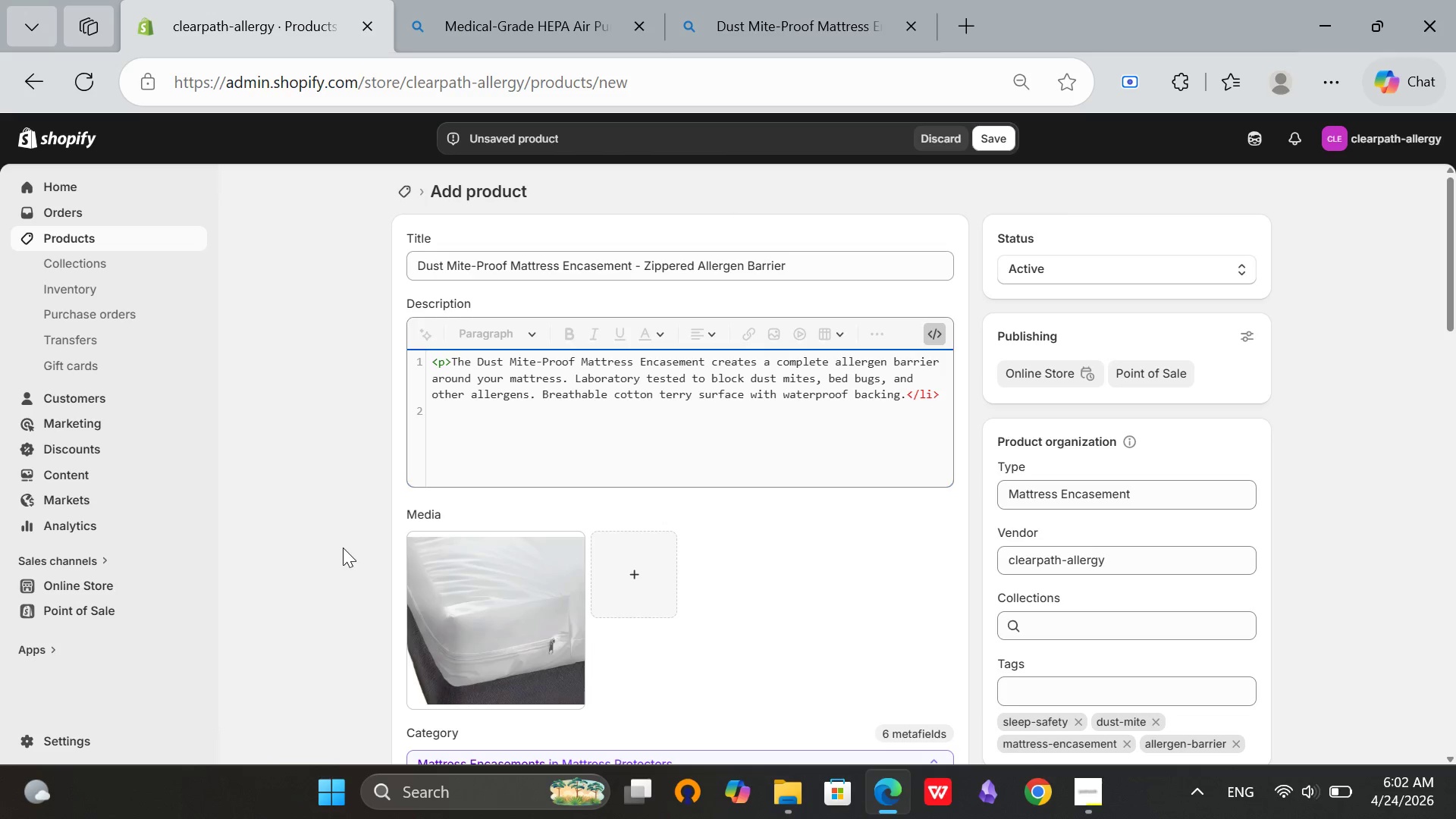 
key(Backspace)
 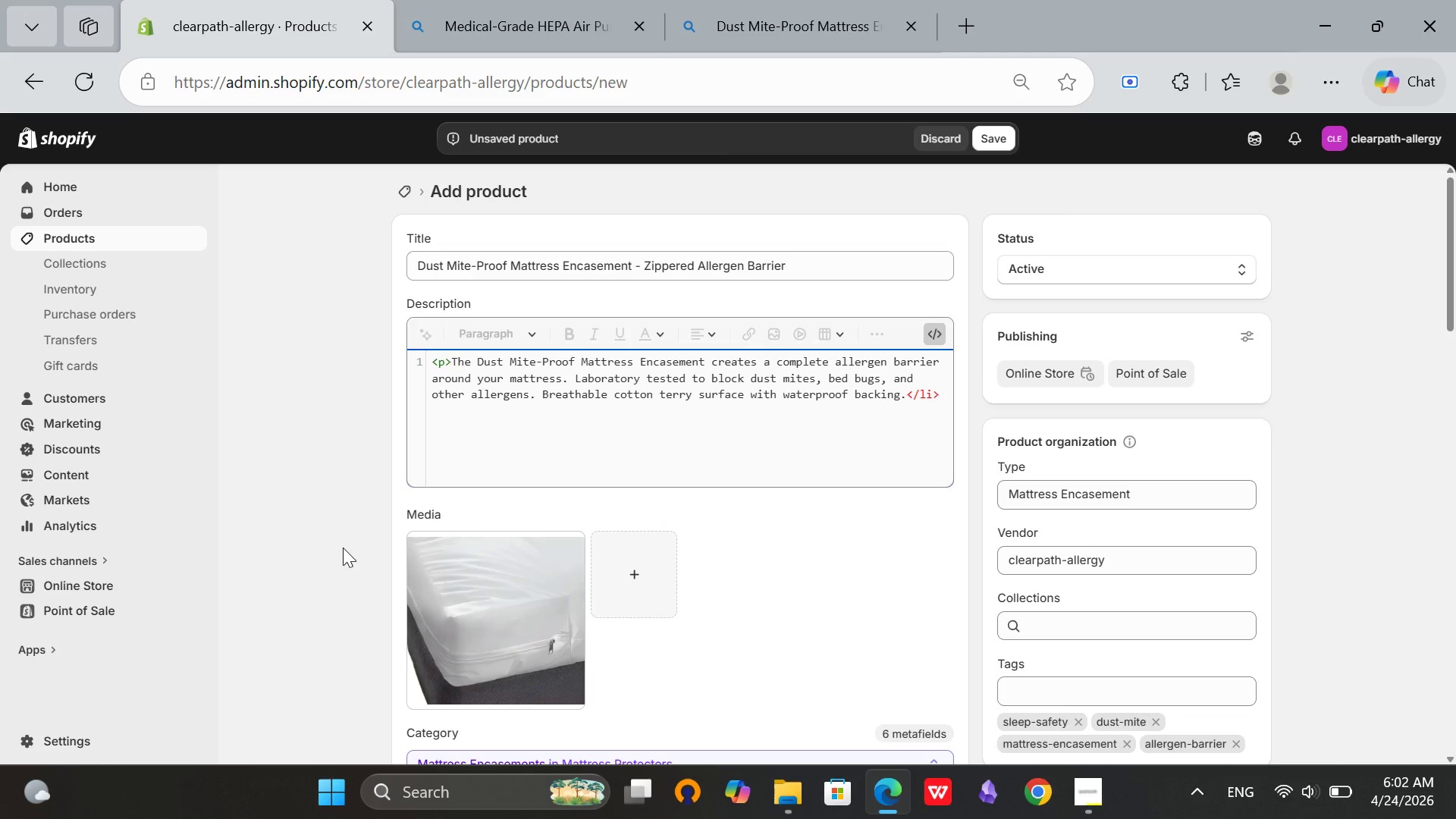 
key(Backspace)
 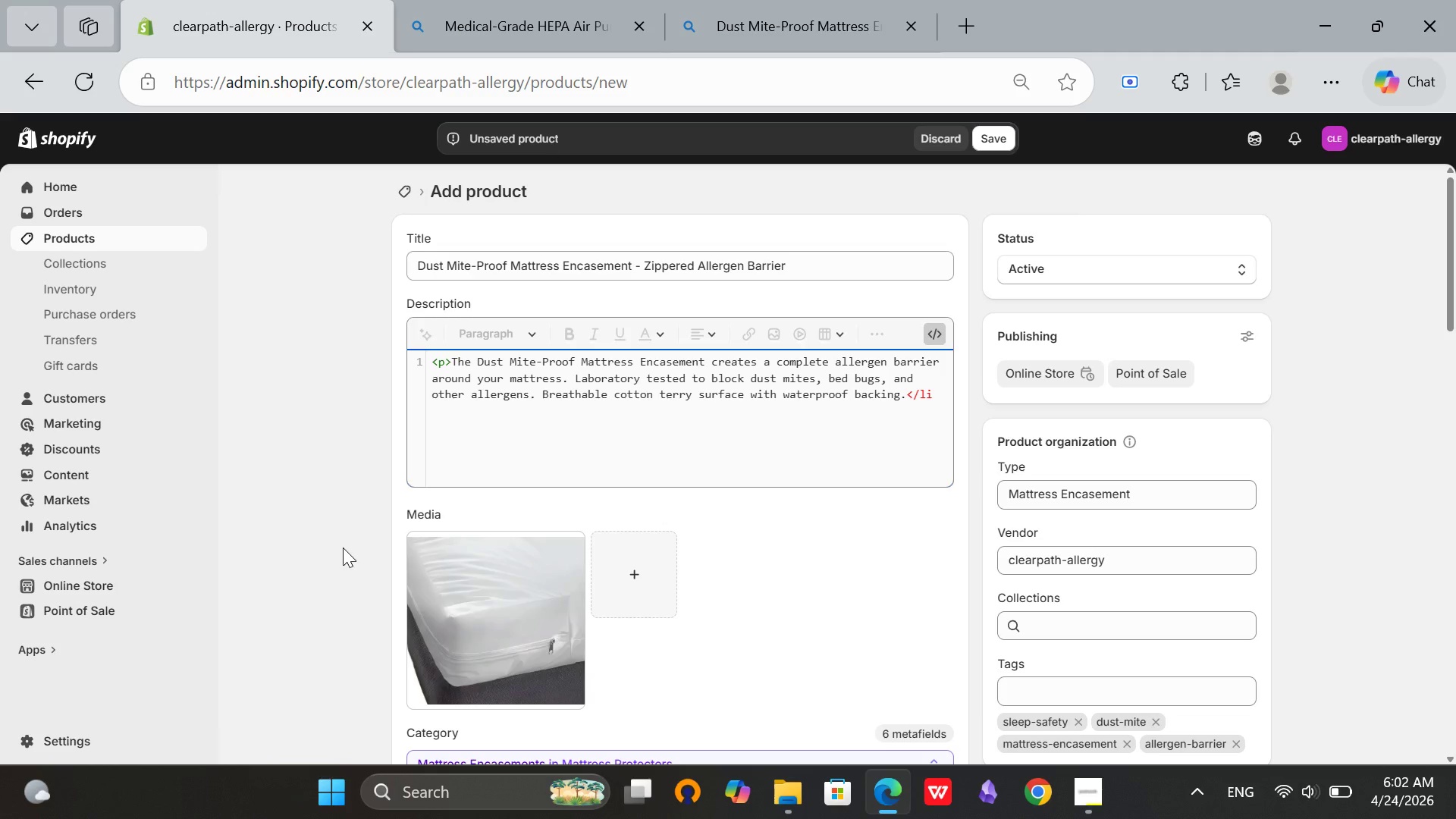 
key(Backspace)
 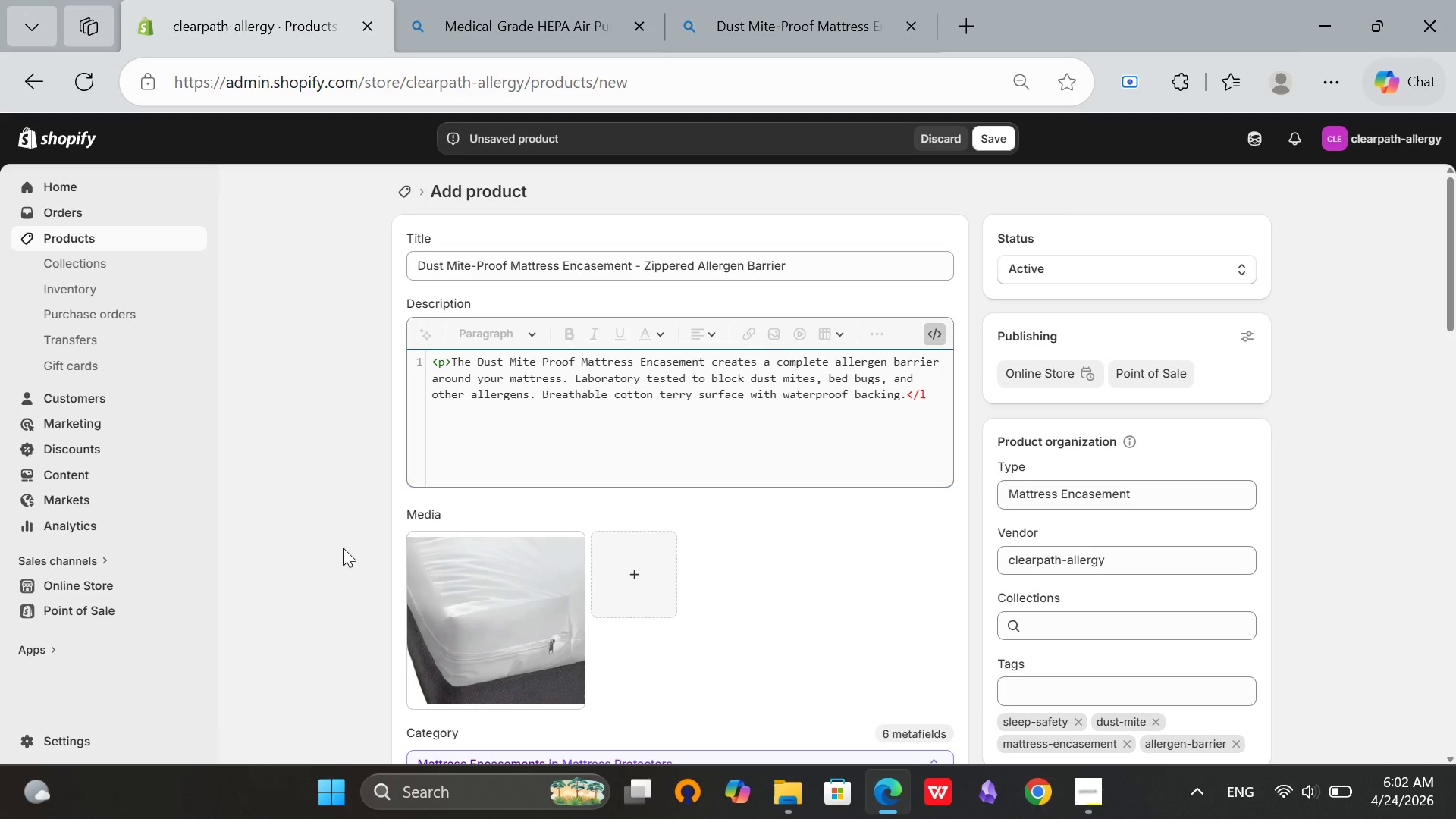 
key(Backspace)
 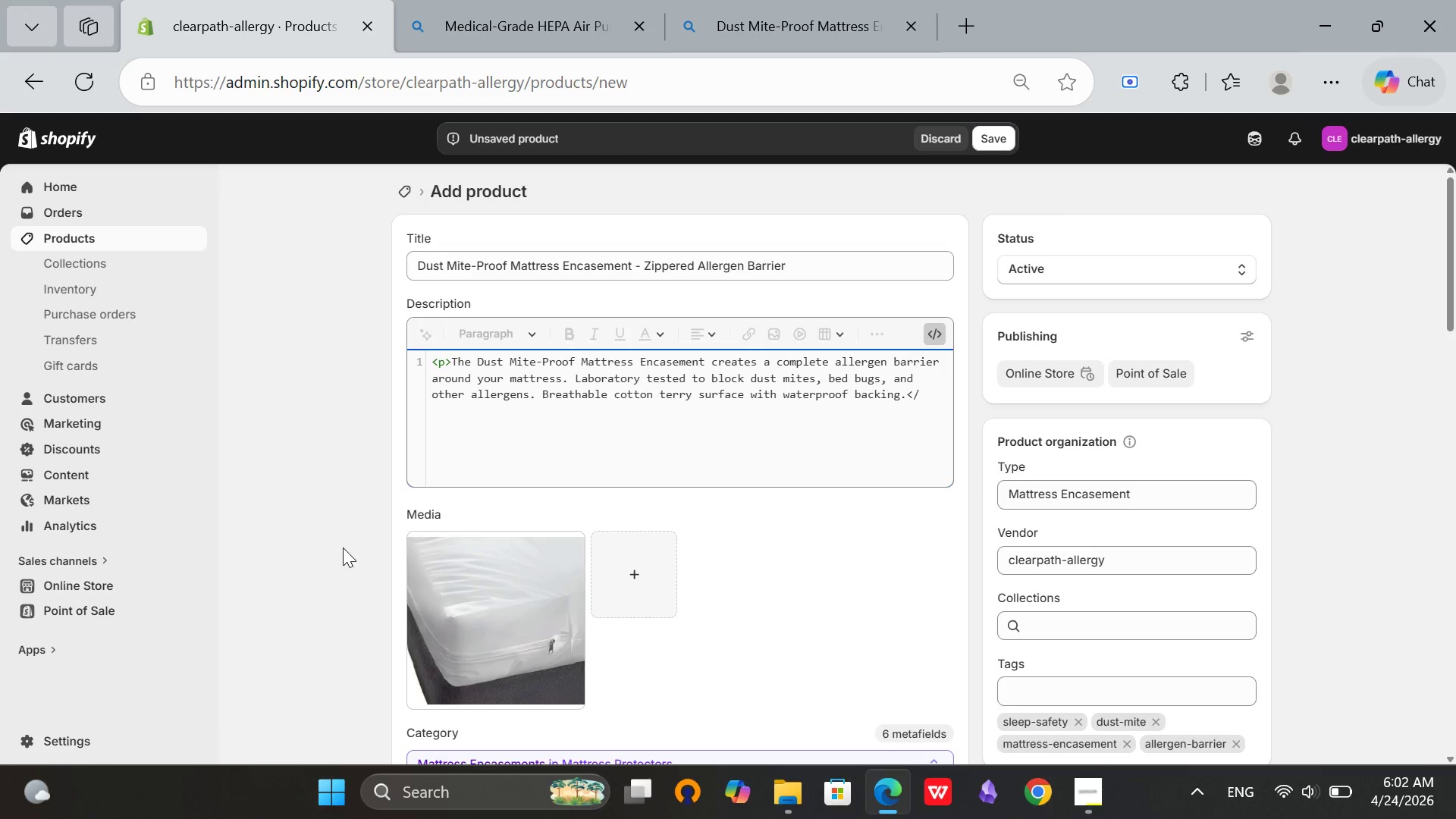 
key(P)
 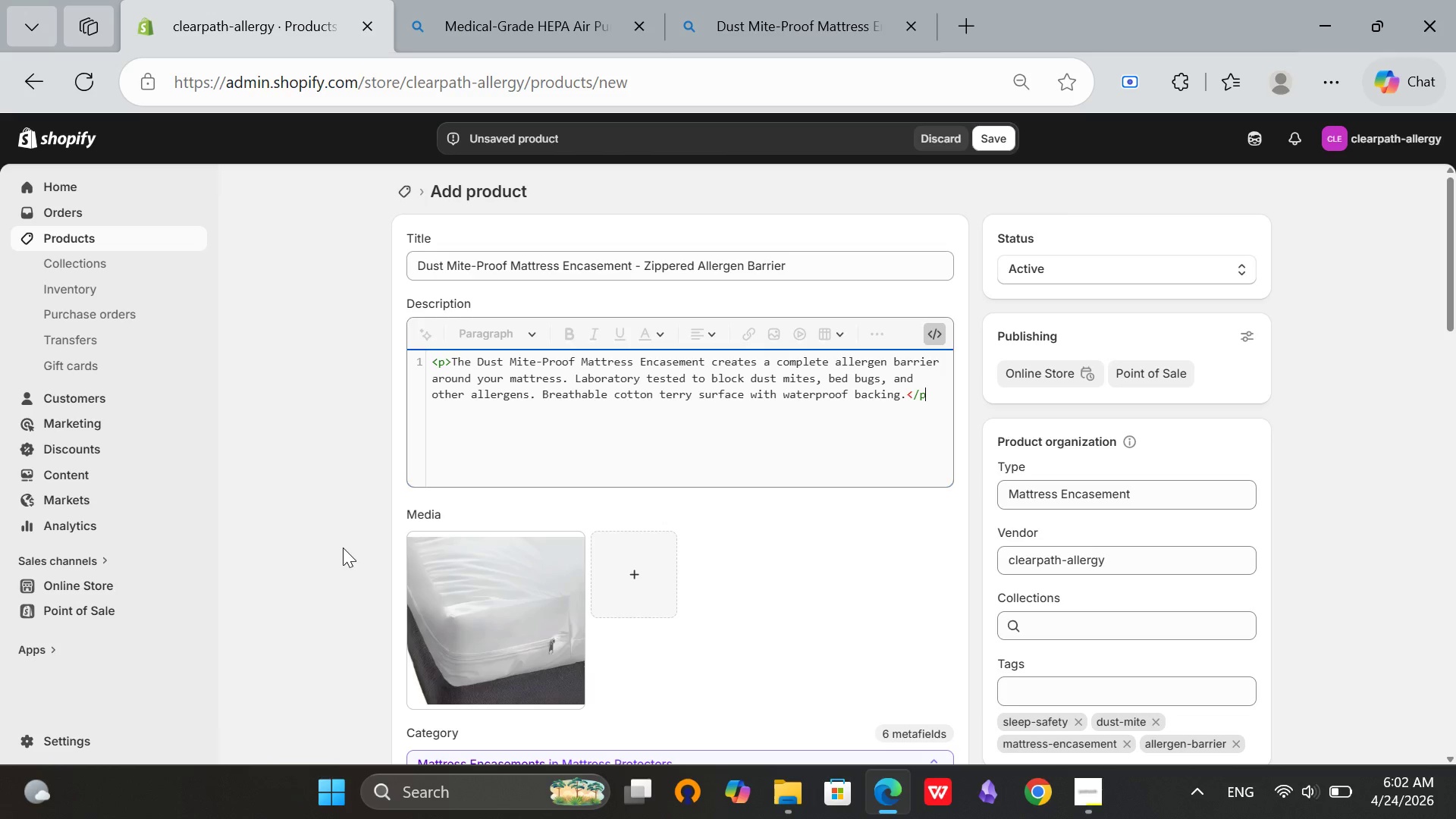 
key(Shift+ShiftRight)
 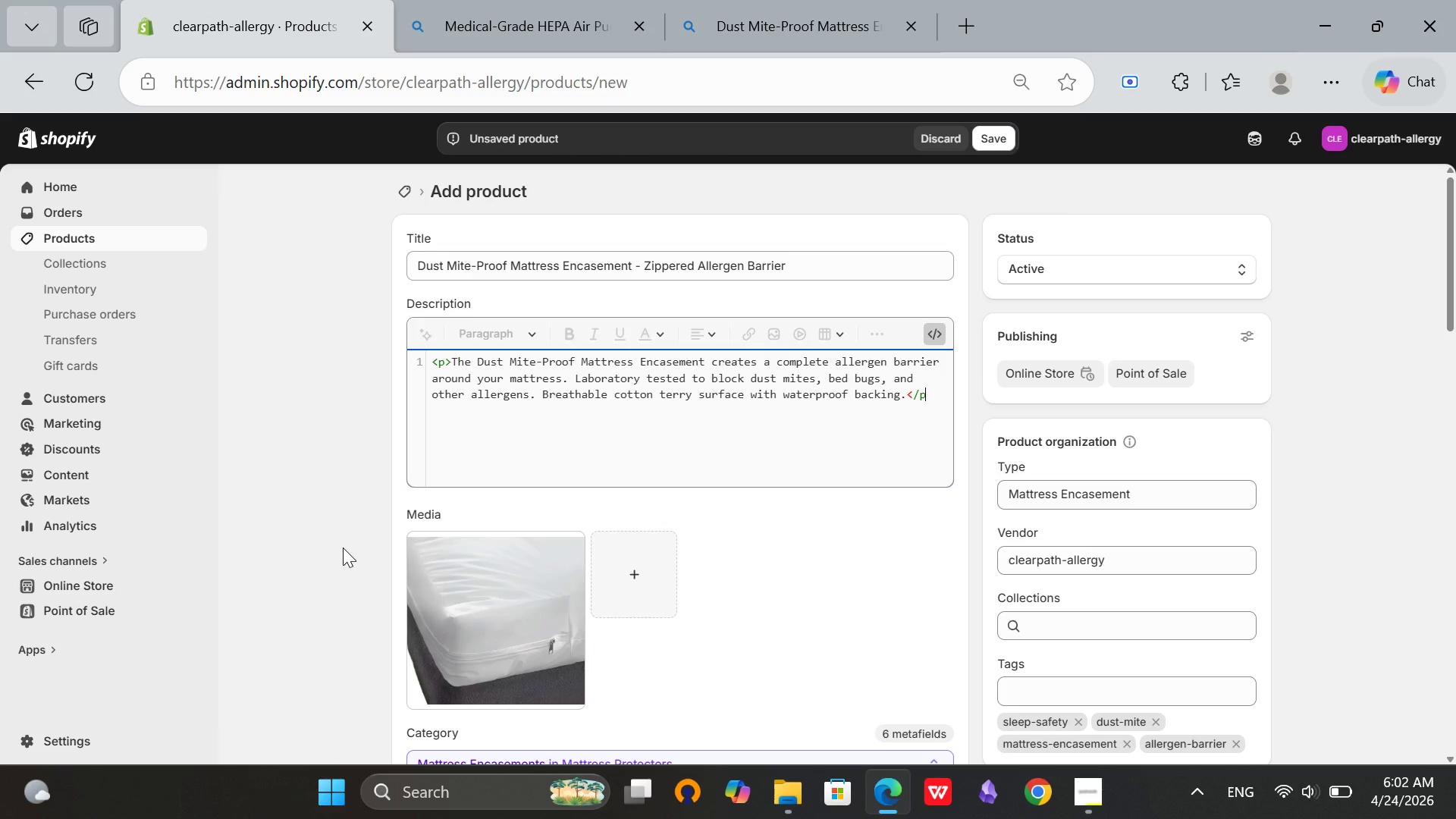 
key(Shift+Period)
 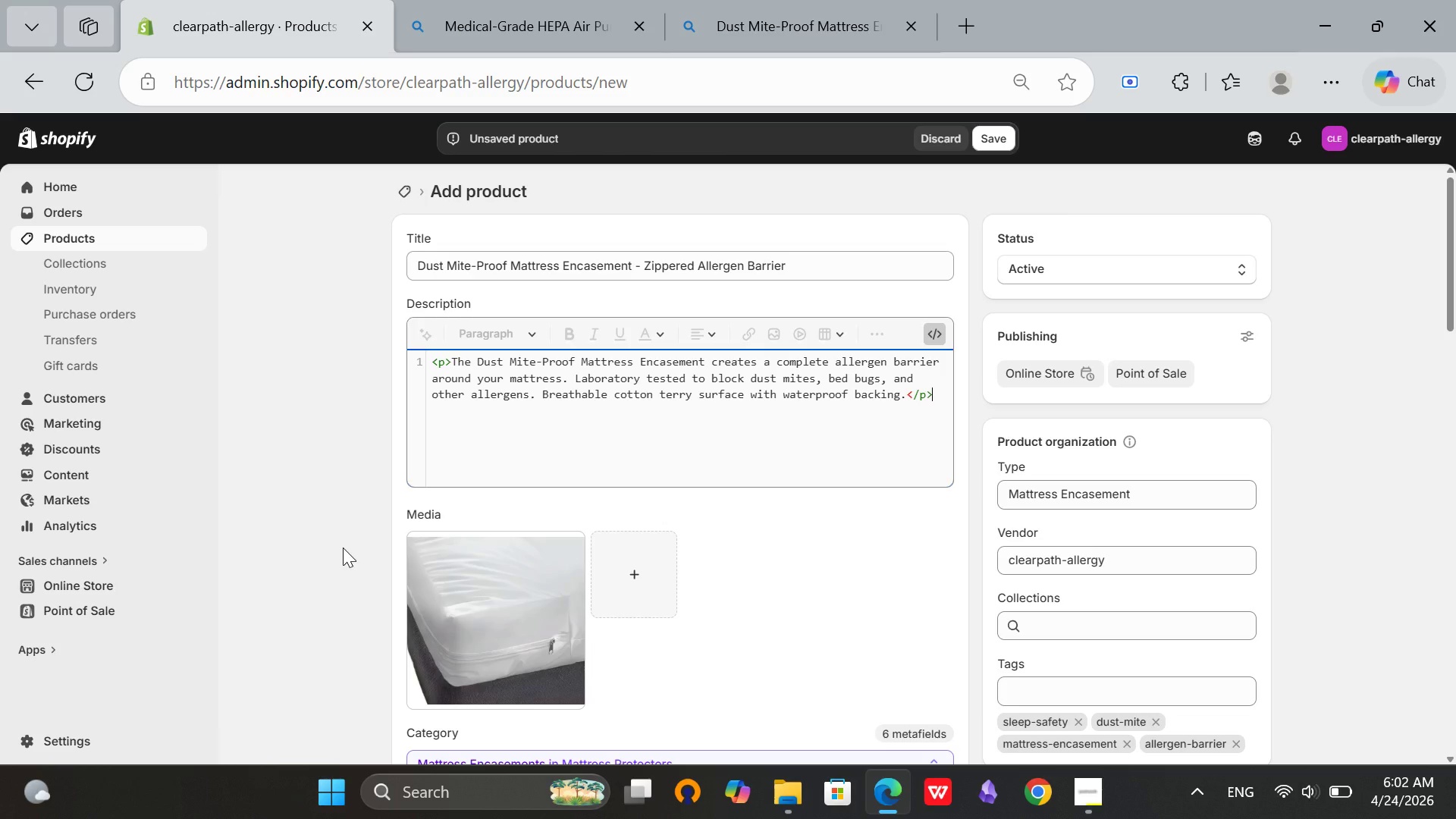 
key(Enter)
 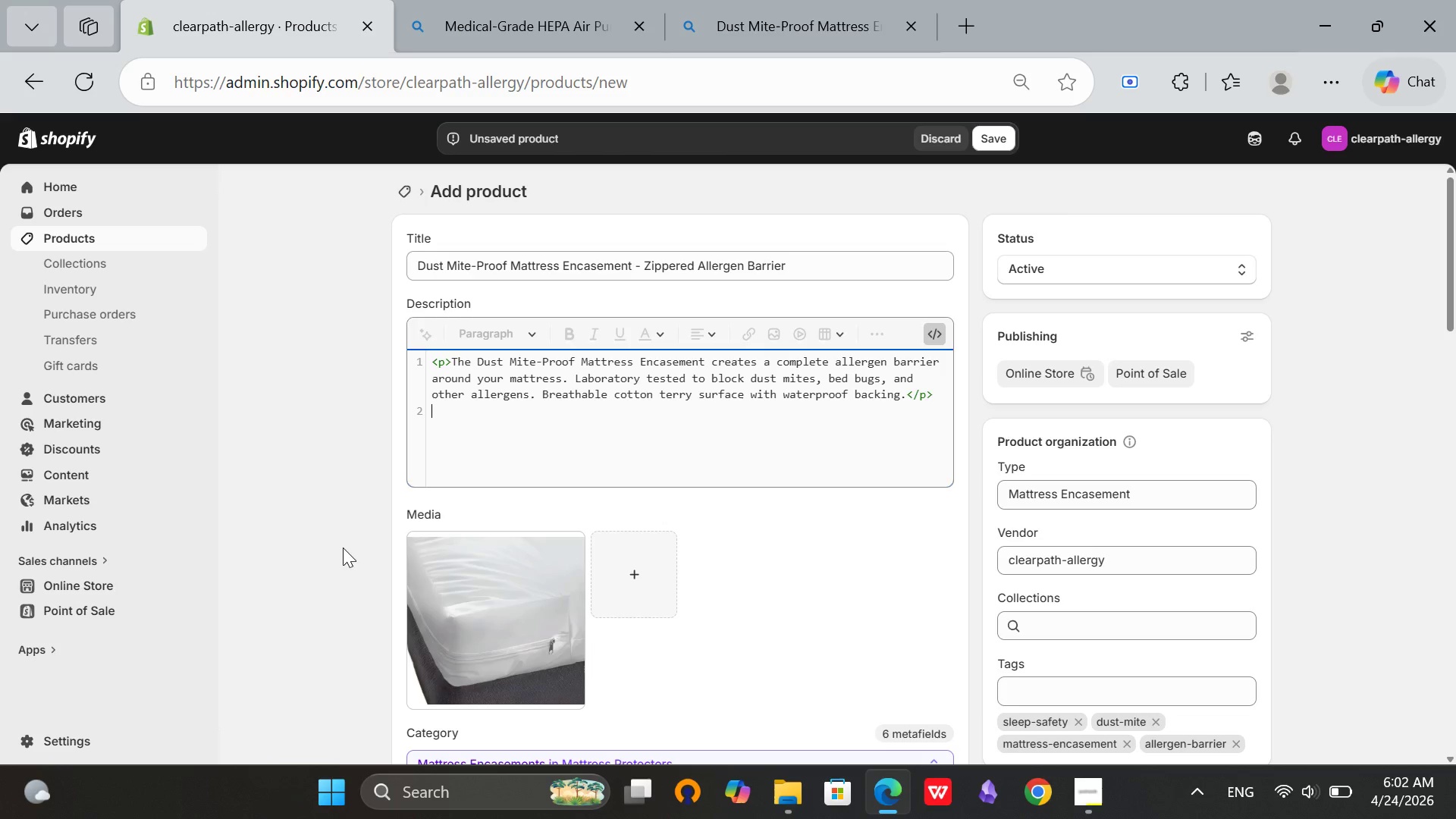 
wait(6.8)
 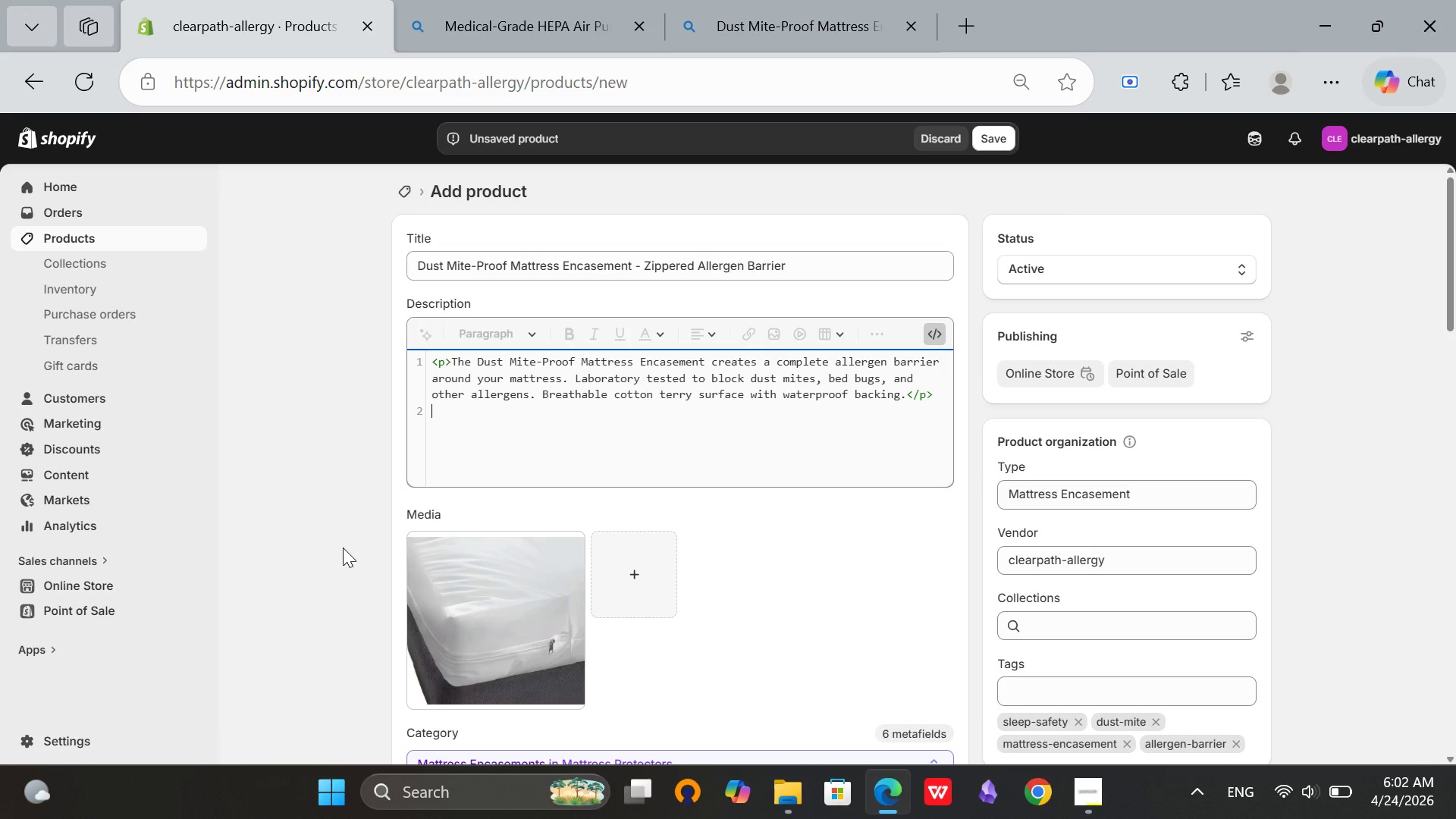 
type(<h3>Specifications</h3>)
 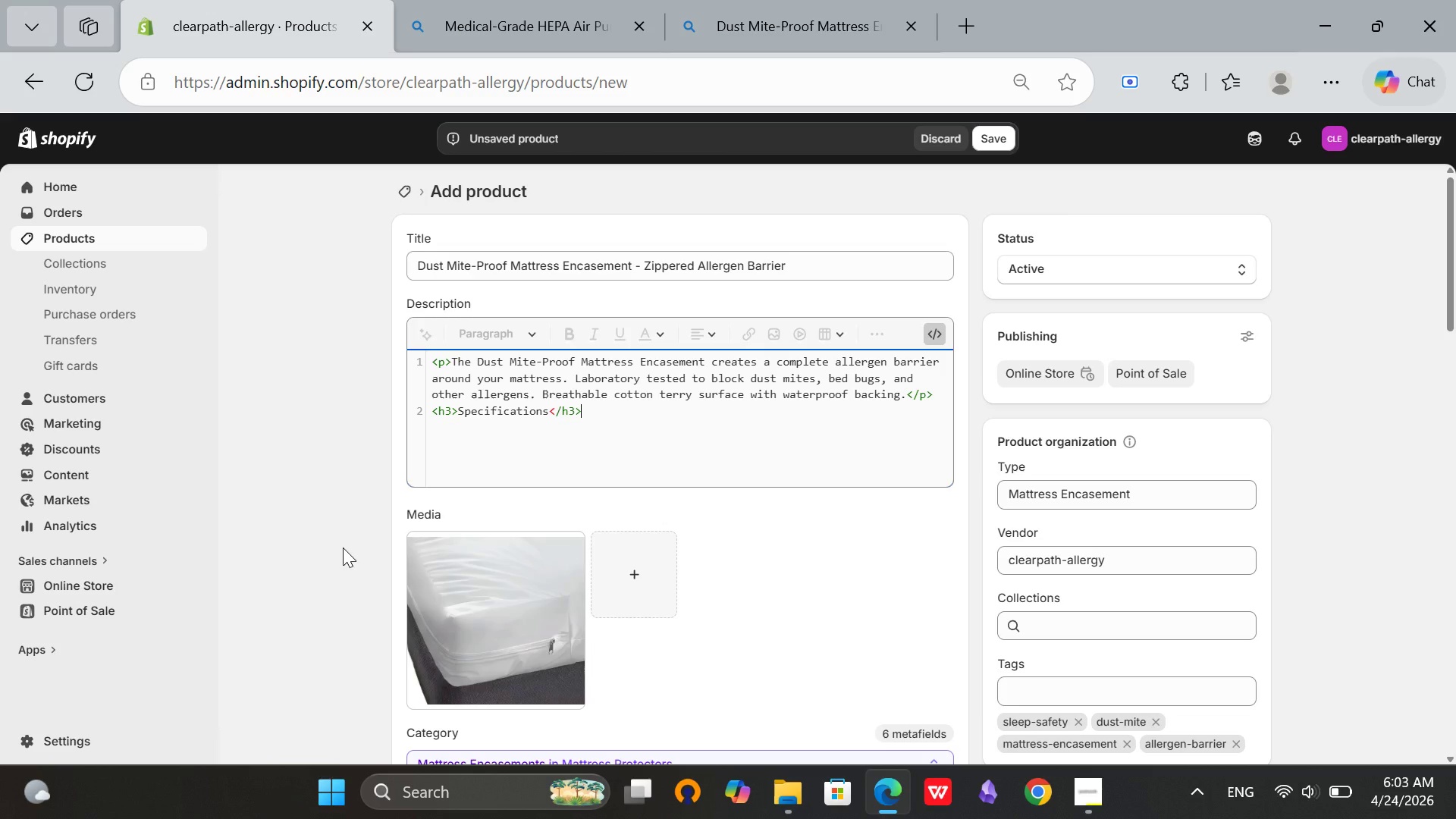 
key(Enter)
 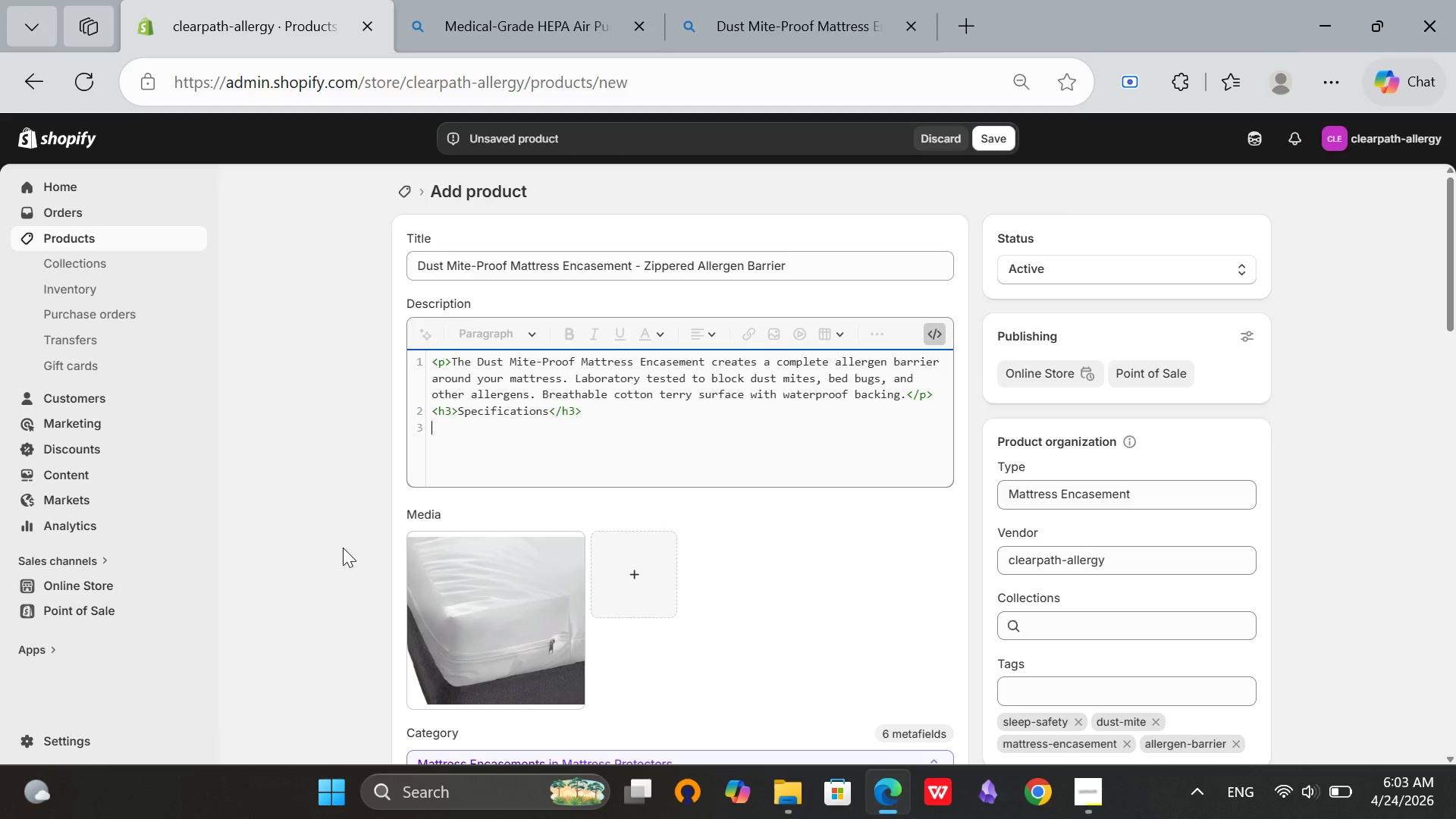 
wait(9.5)
 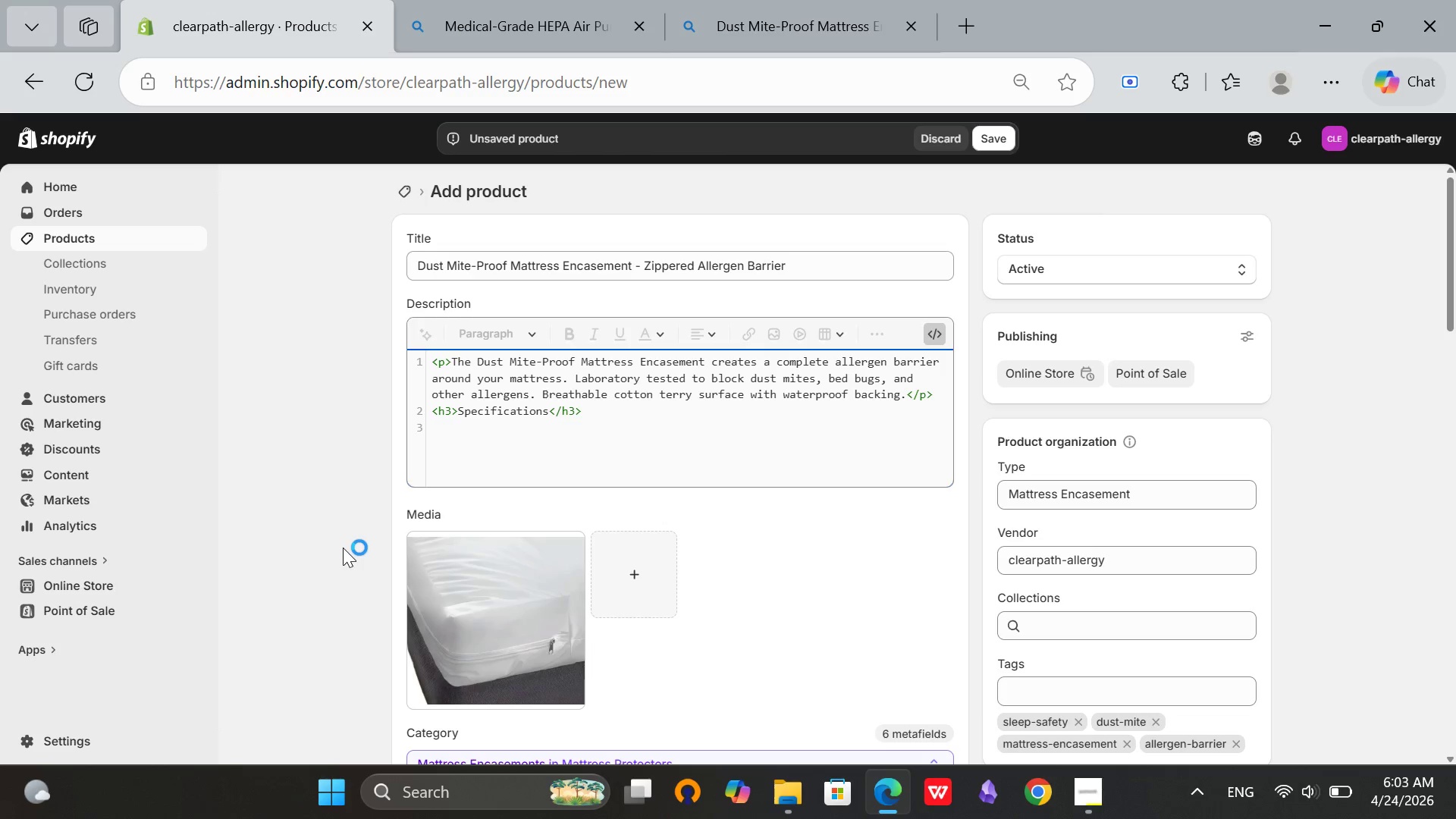 
type(<ul>)
 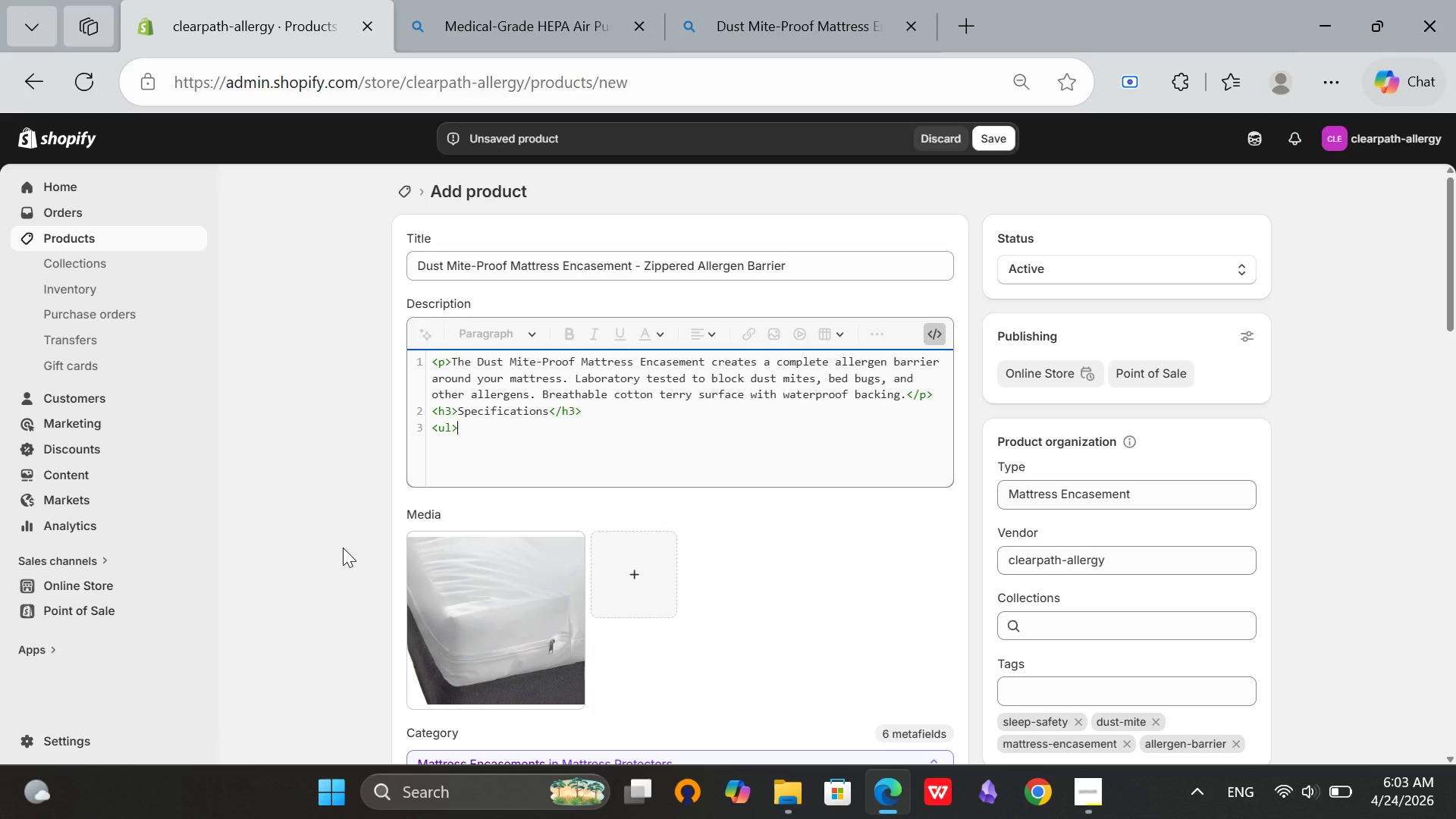 
key(Enter)
 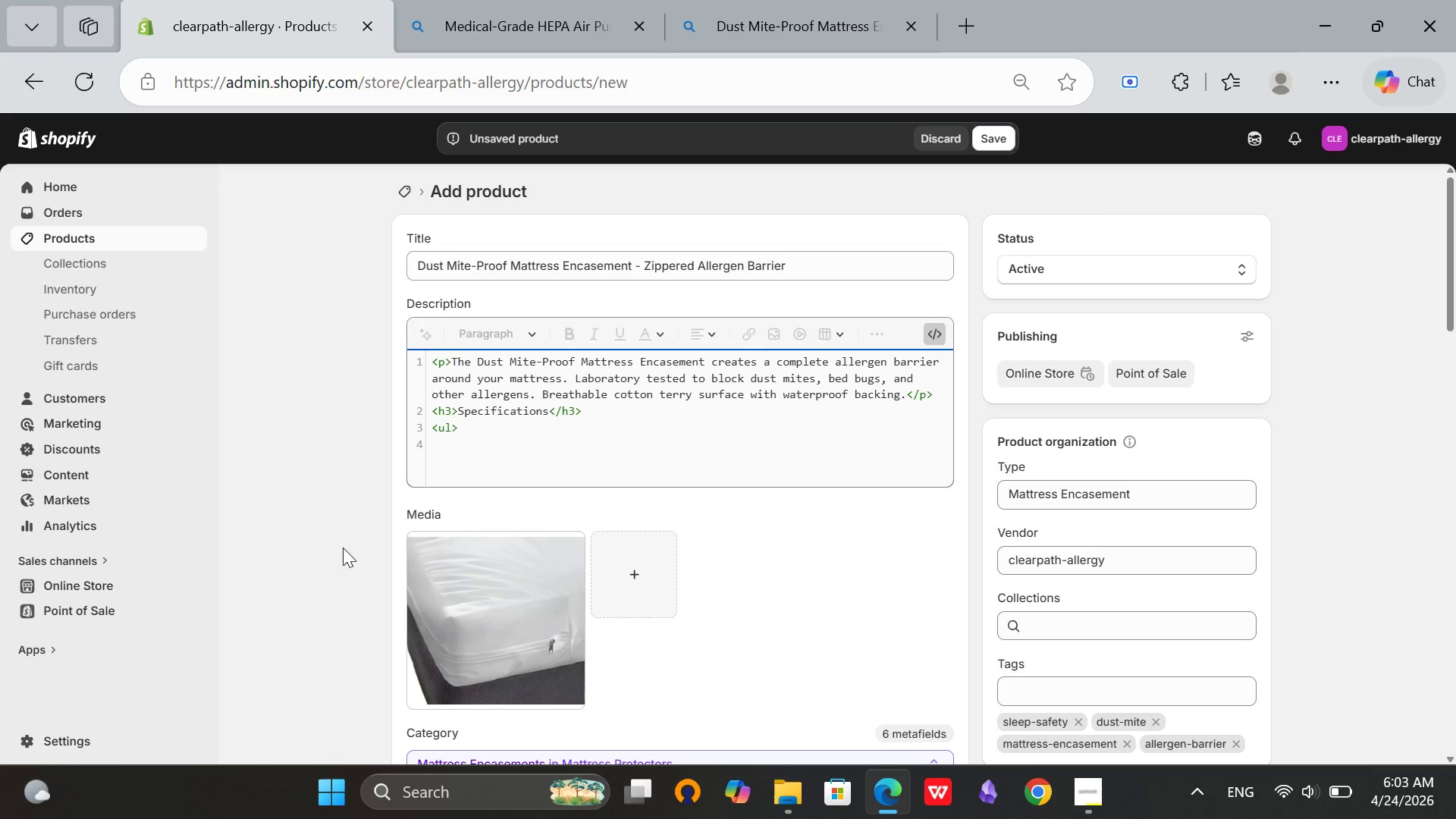 
type(<li)
 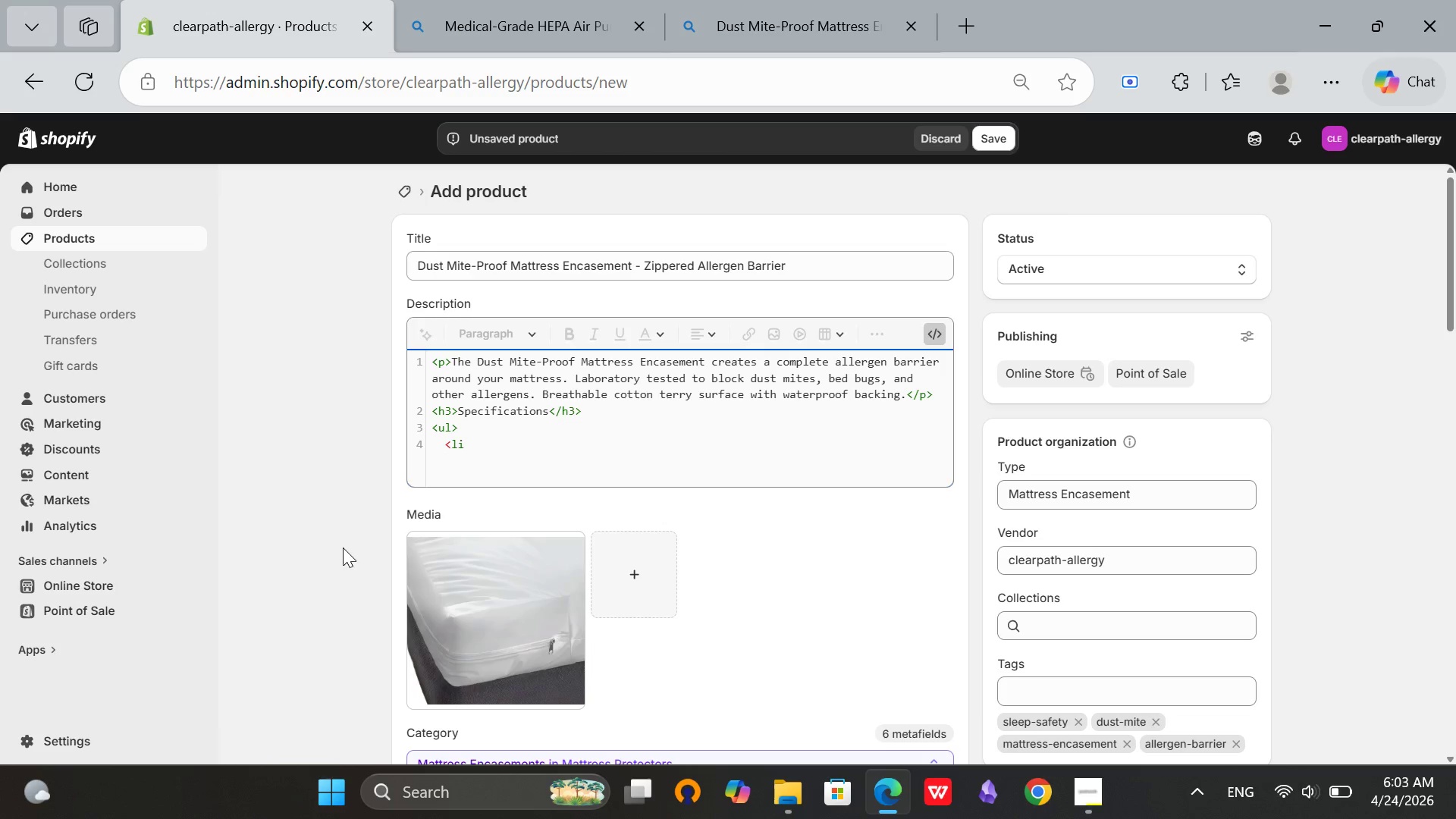 
type(>Material: 100% cotton terry with polyurethance)
key(Backspace)
key(Backspace)
type(e backing</li>)
 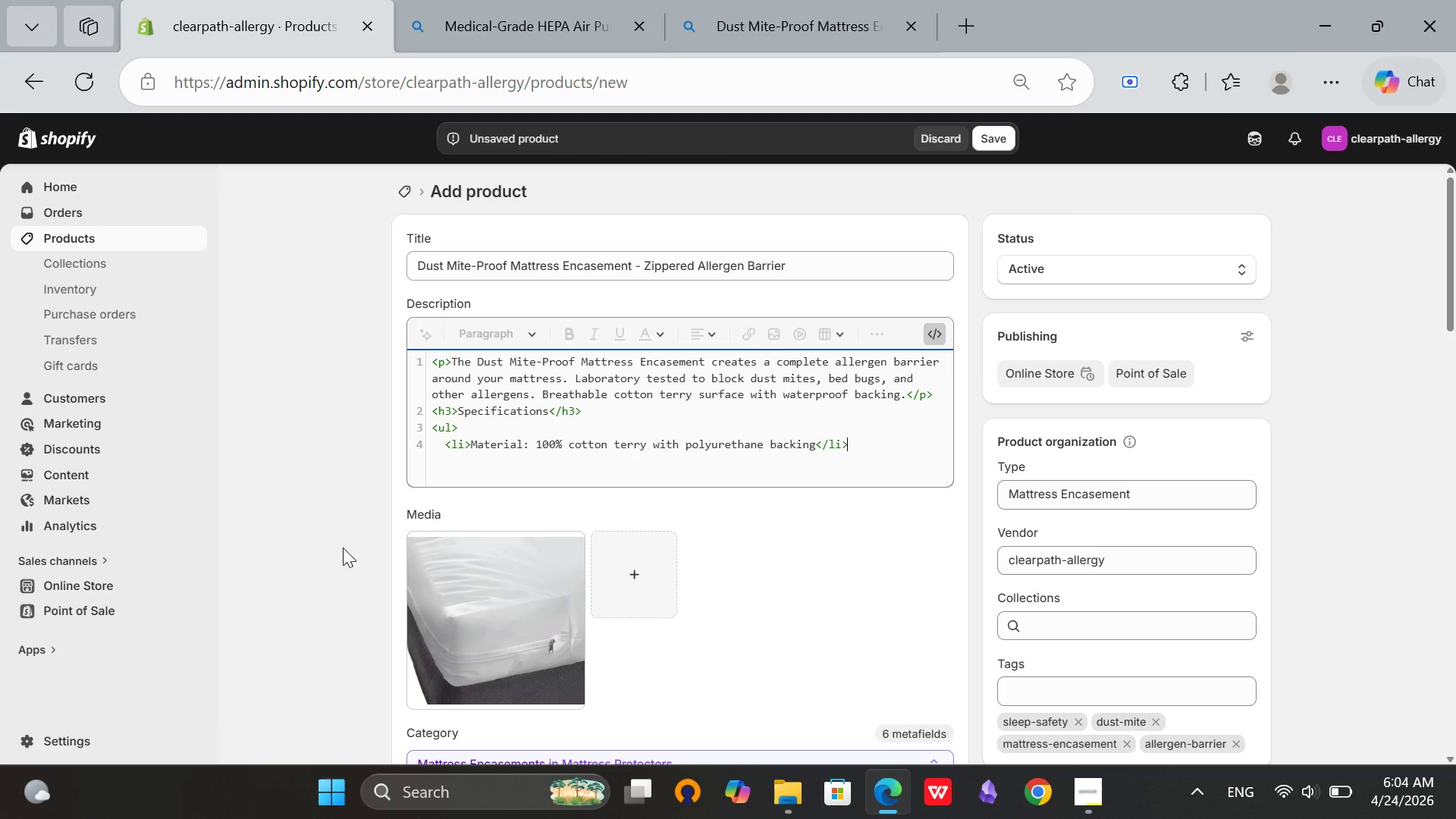 
key(Enter)
 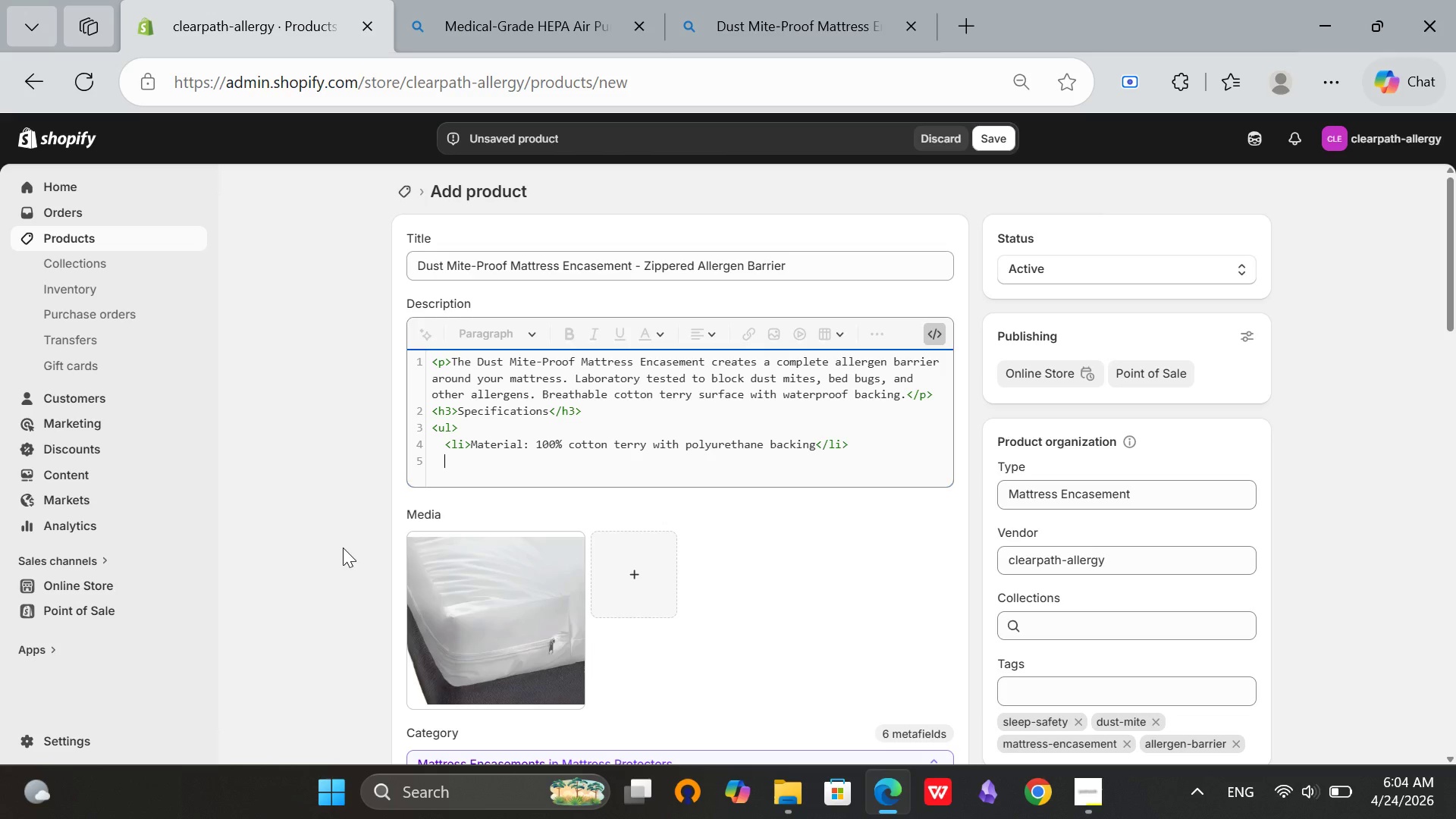 
type(<li>)
 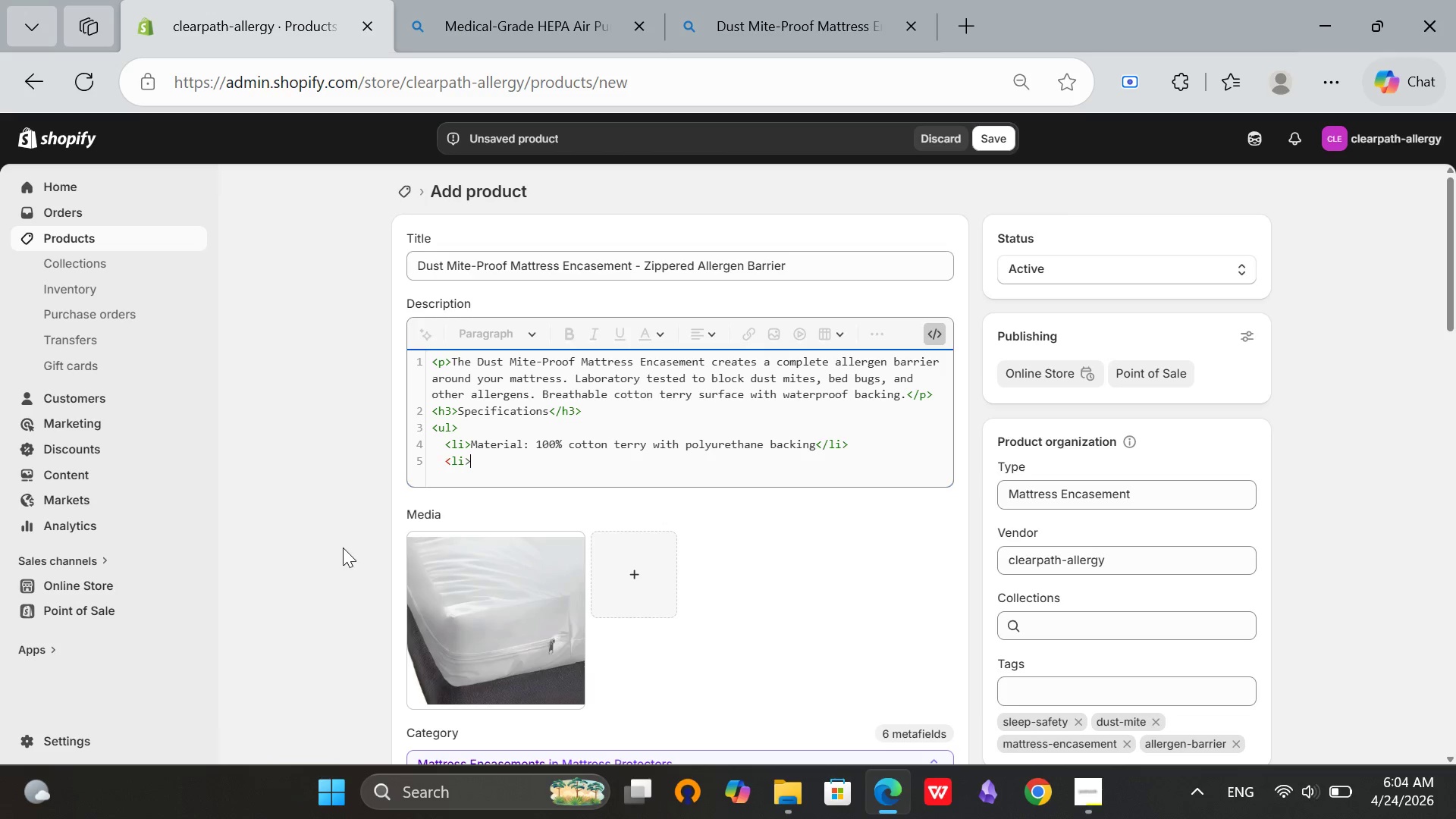 
type(Closure: Zipper with security seal</li>)
 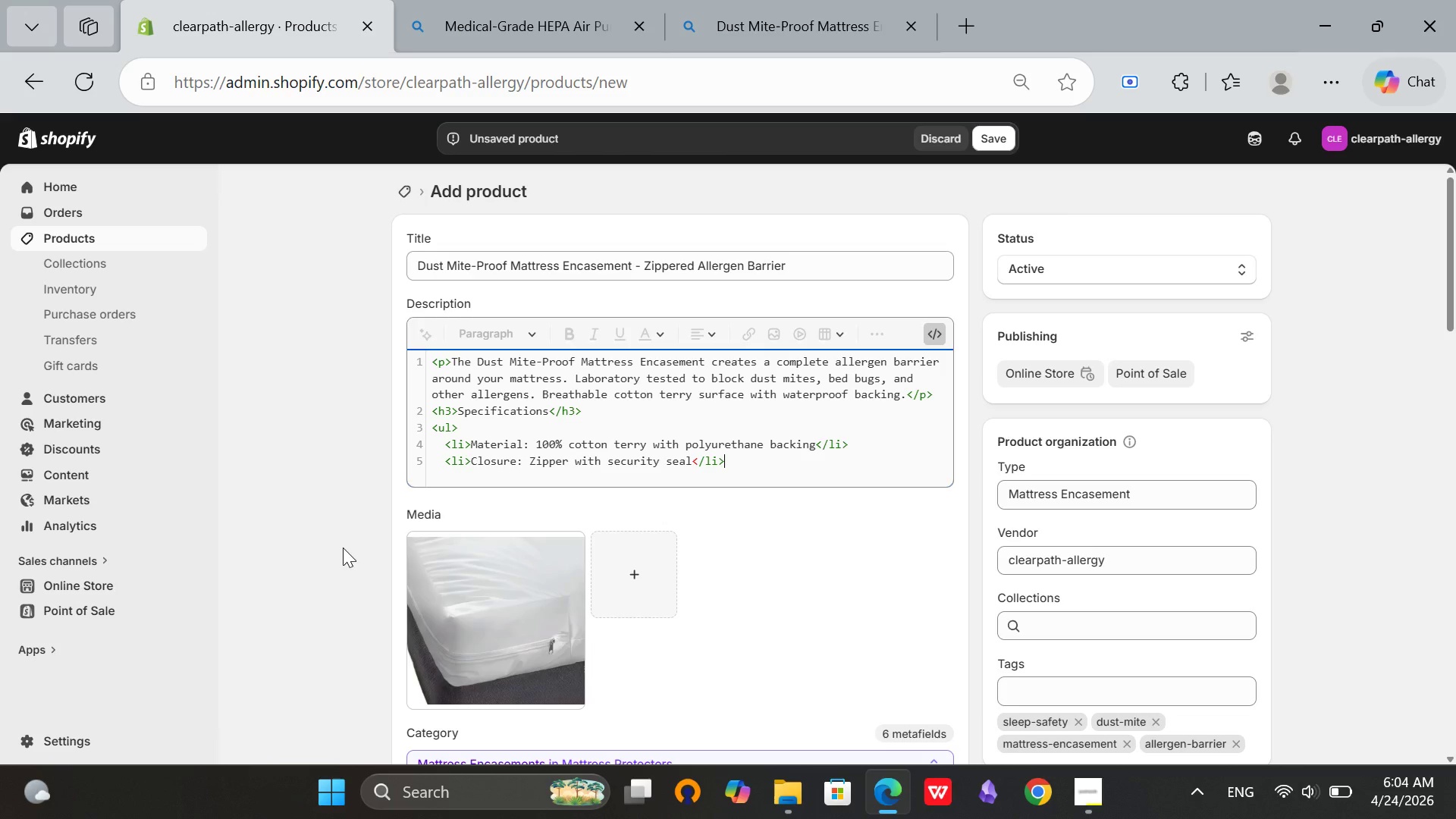 
wait(8.02)
 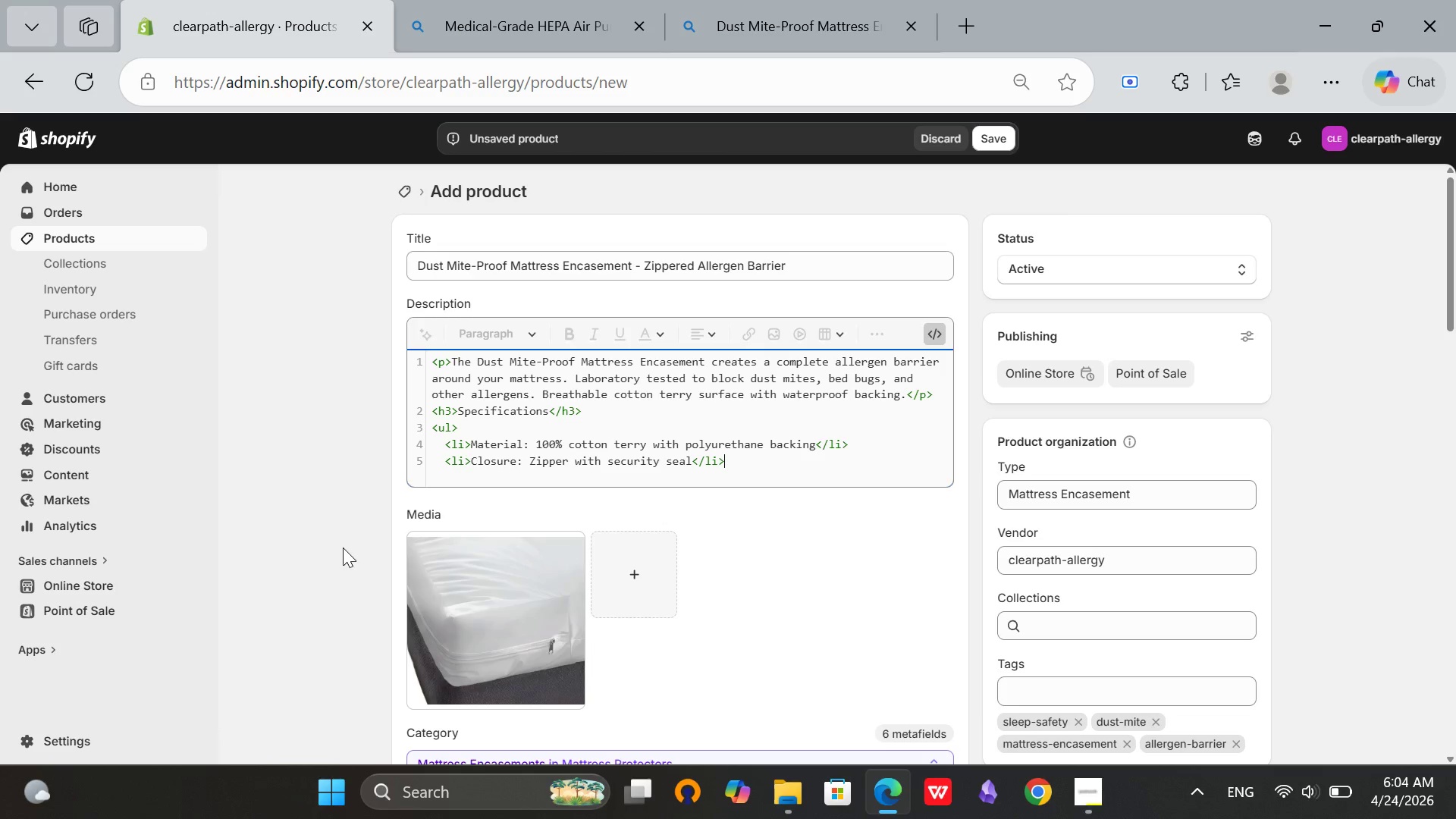 
key(Enter)
 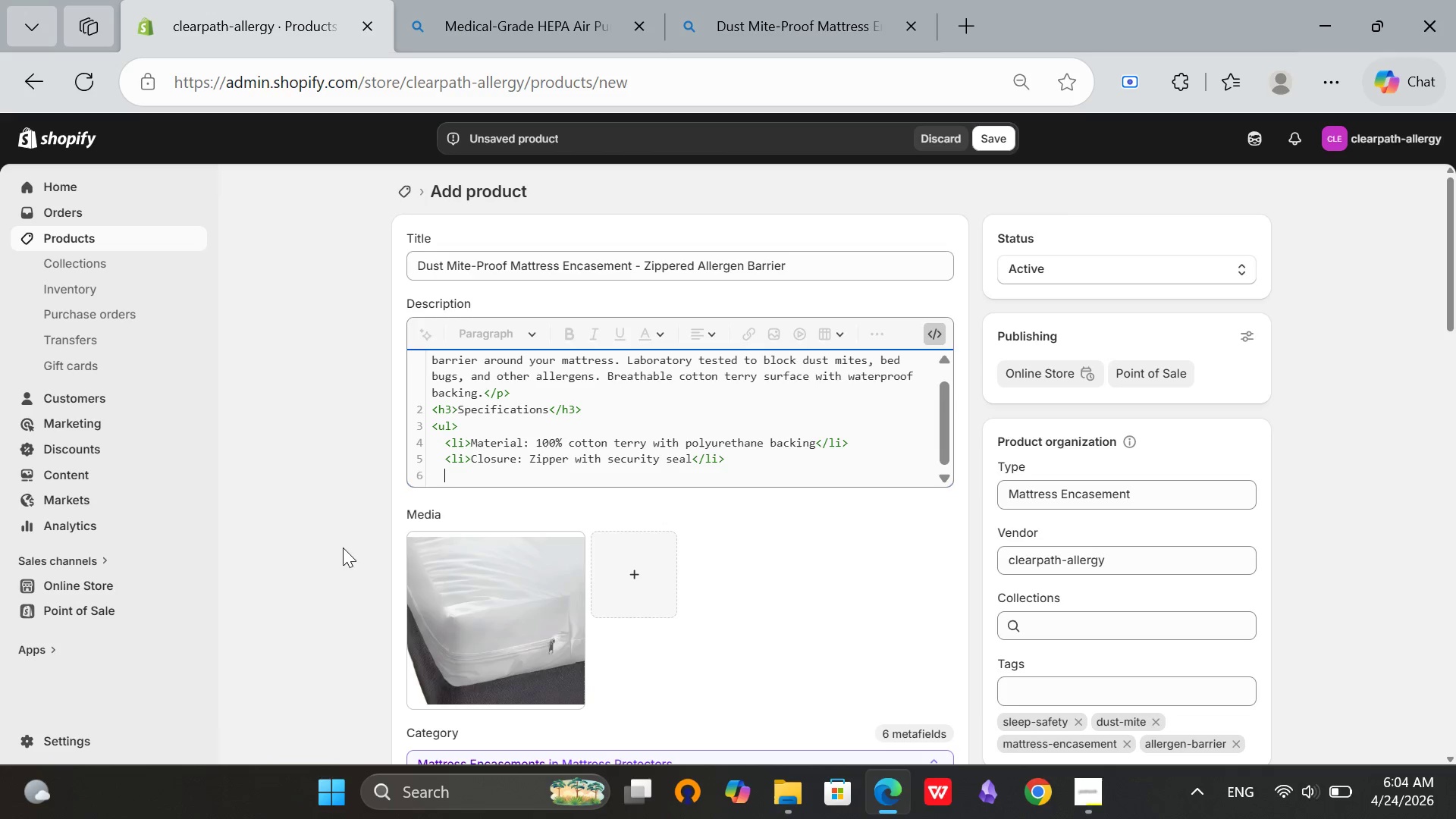 
type(<li>)
 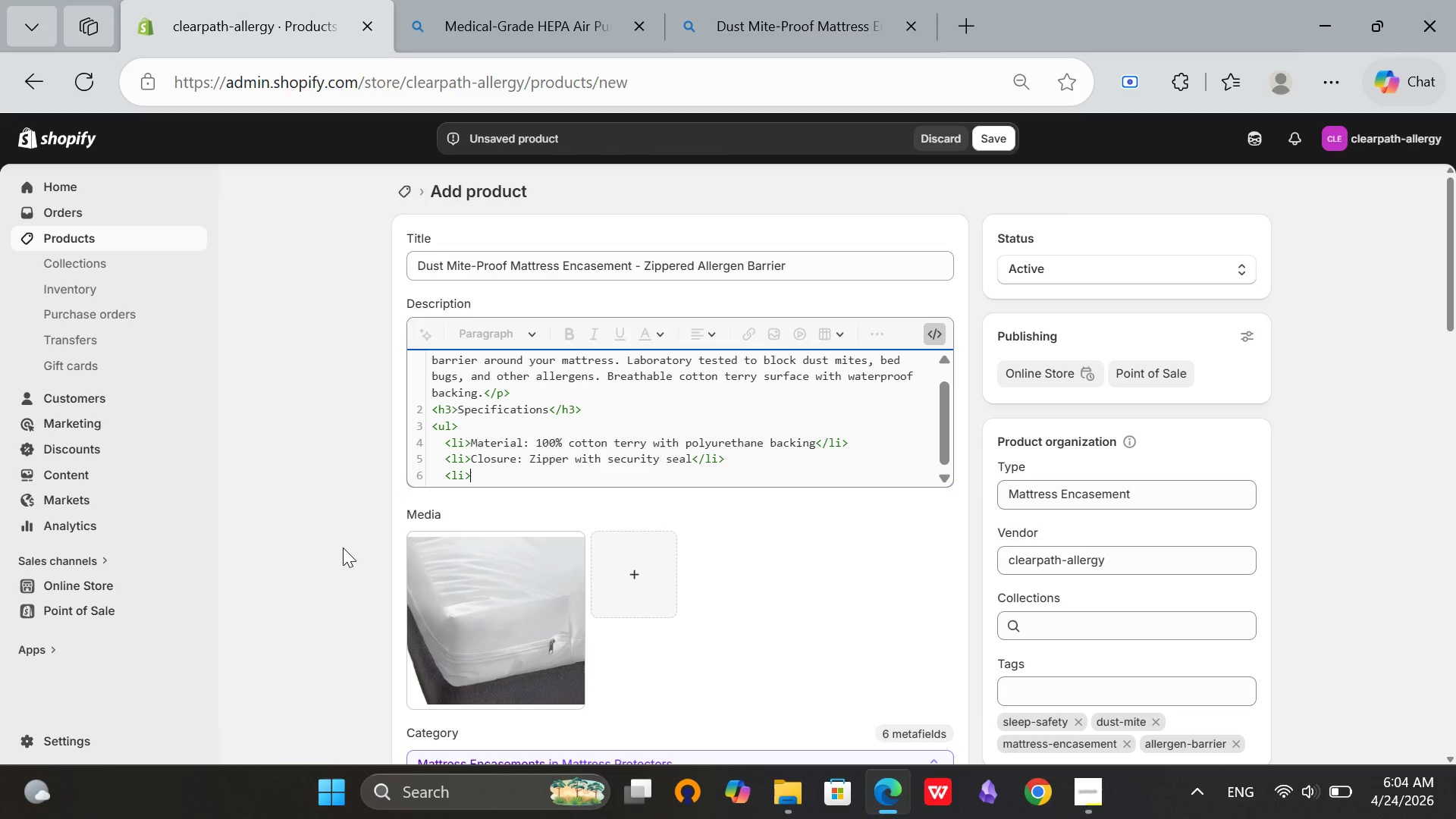 
wait(8.53)
 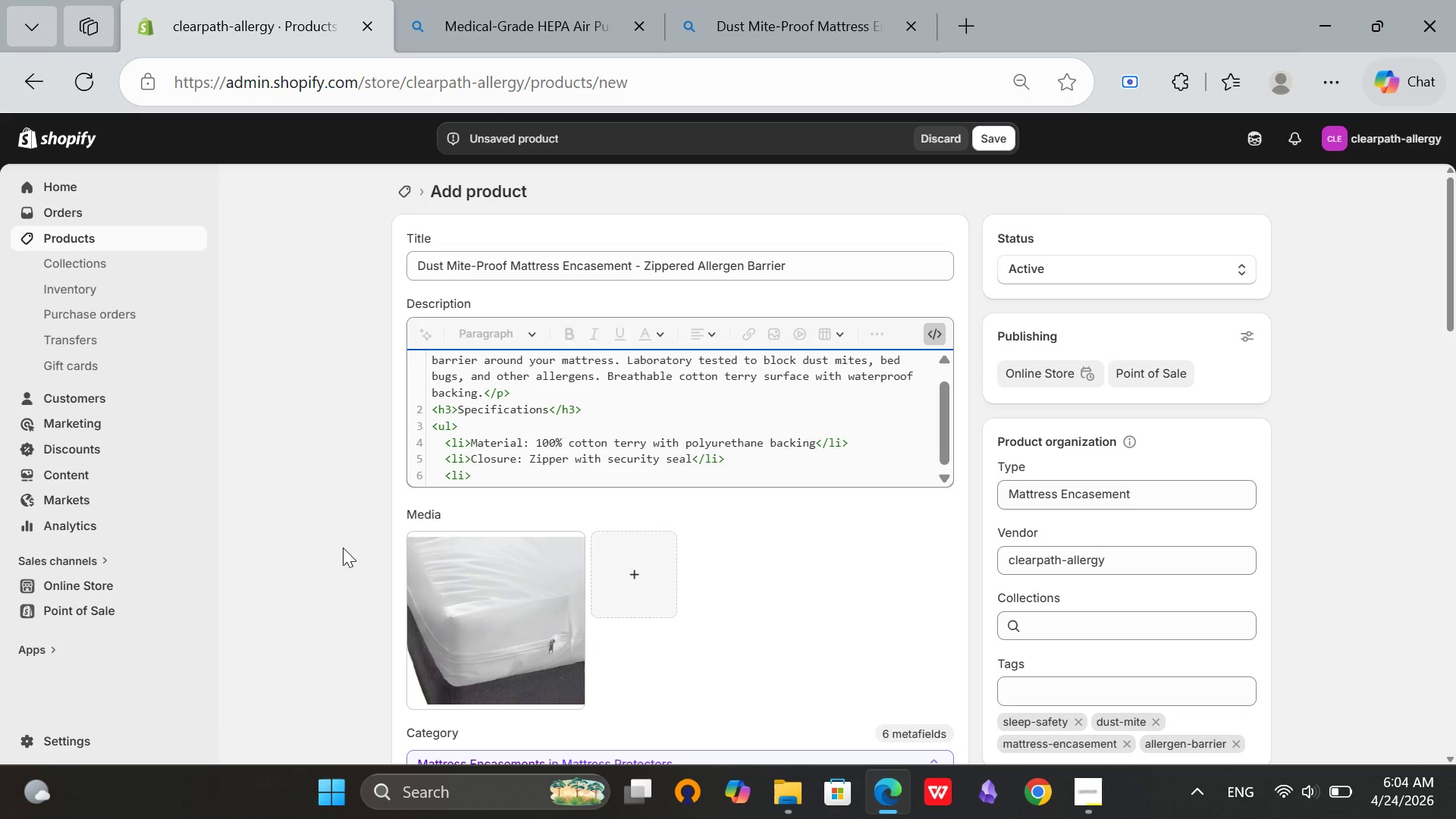 
type(Allergen pore size: Less than 10 microns</)
 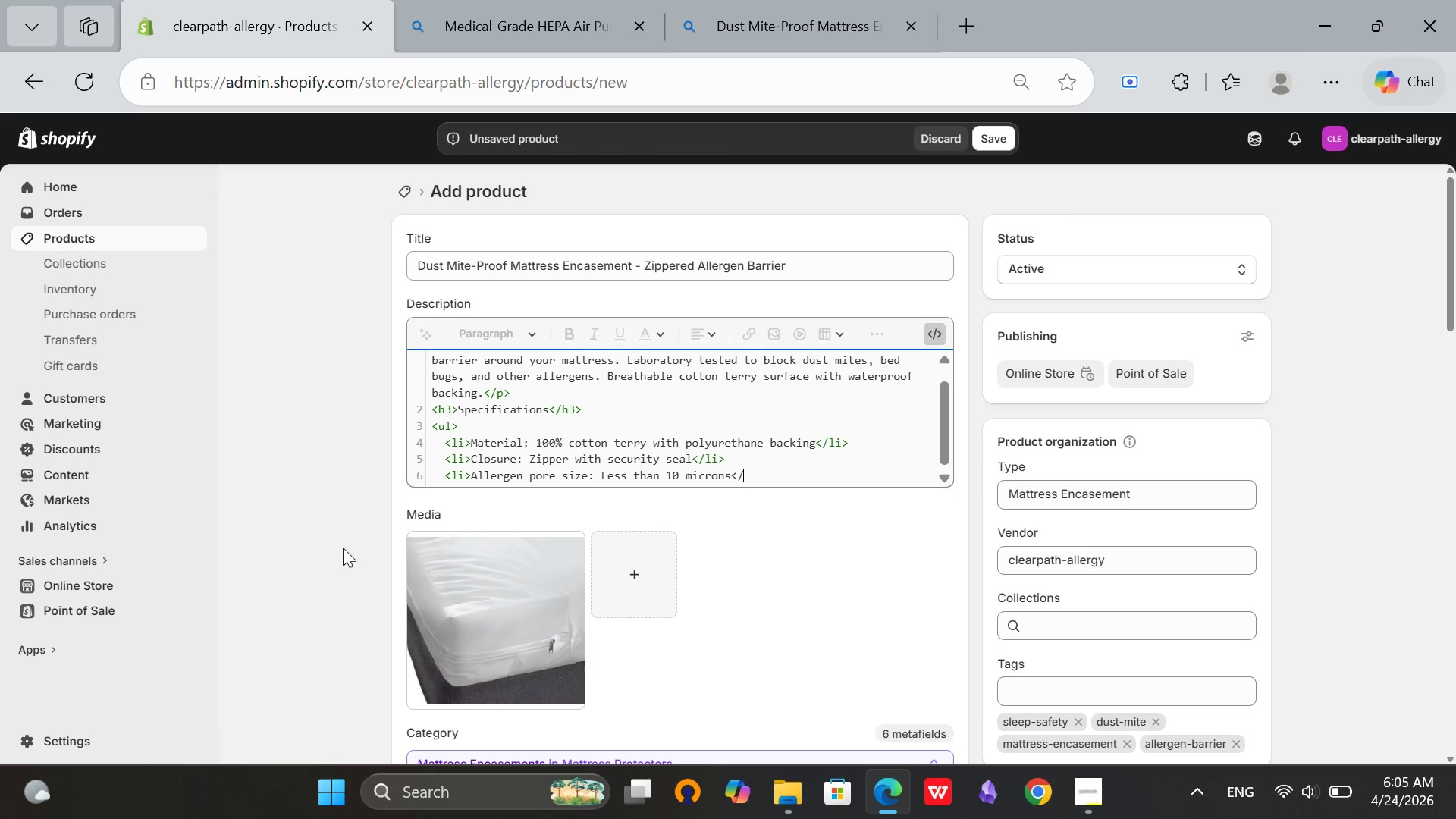 
wait(5.69)
 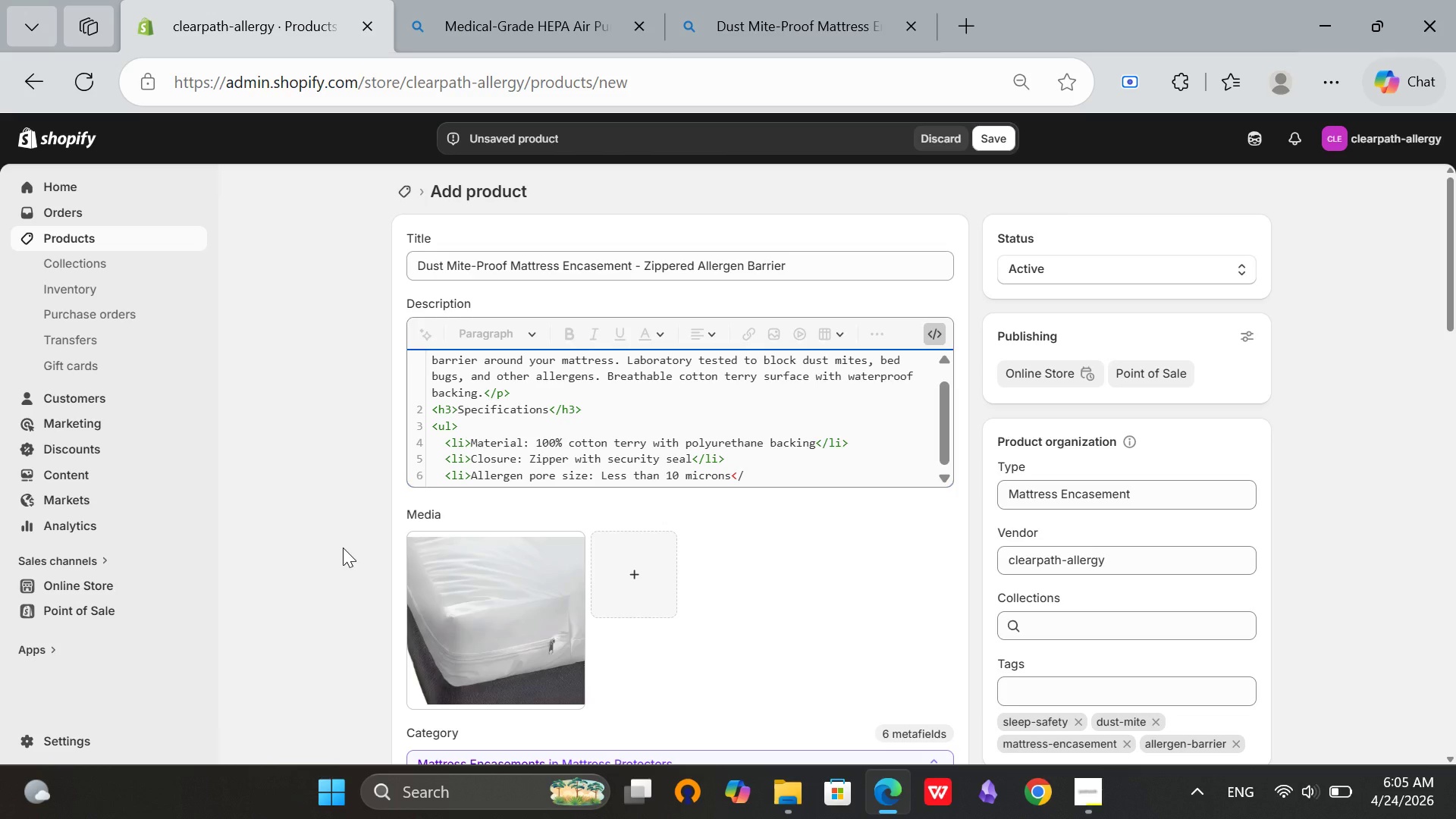 
type(li>)
 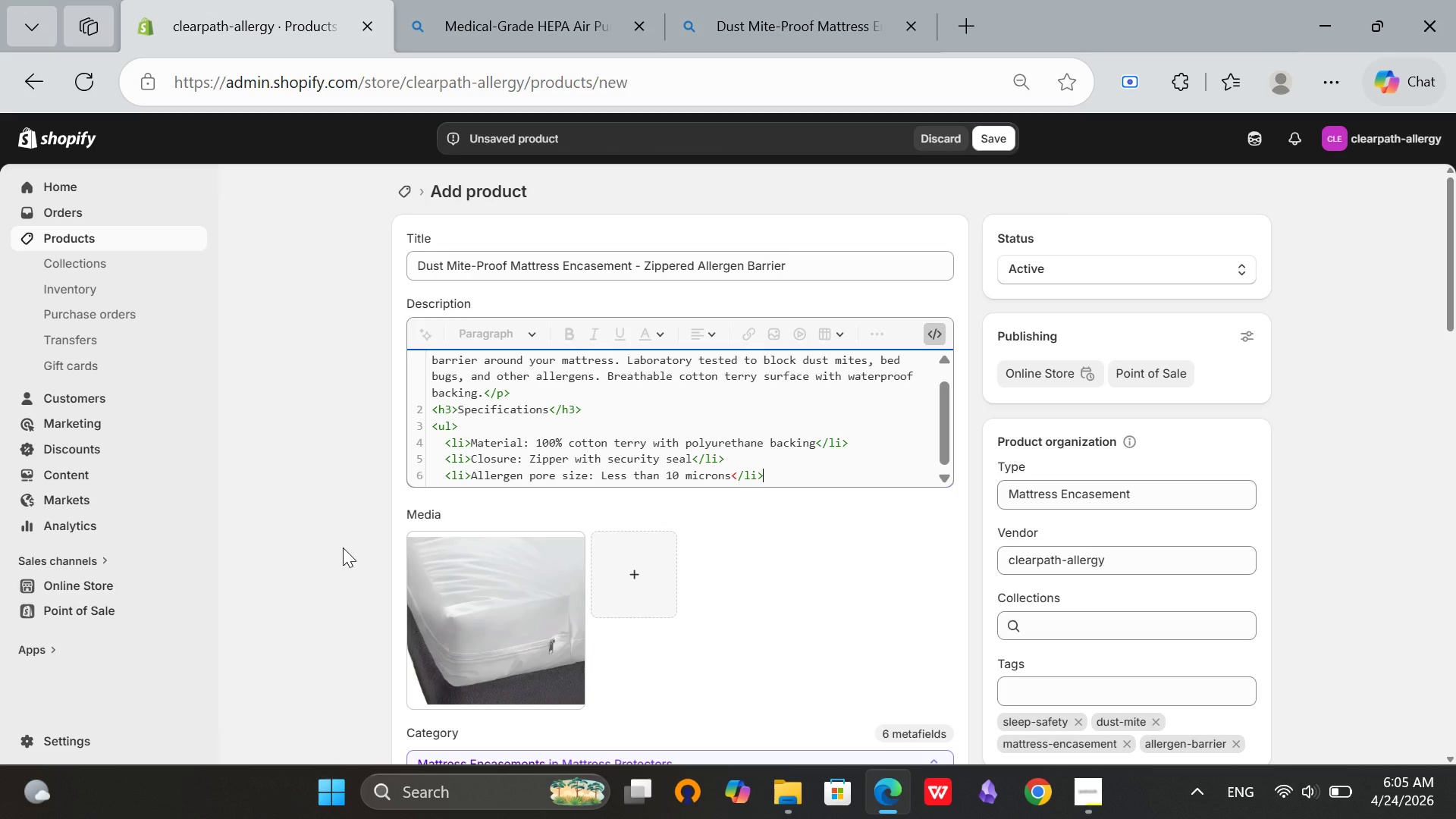 
key(Enter)
 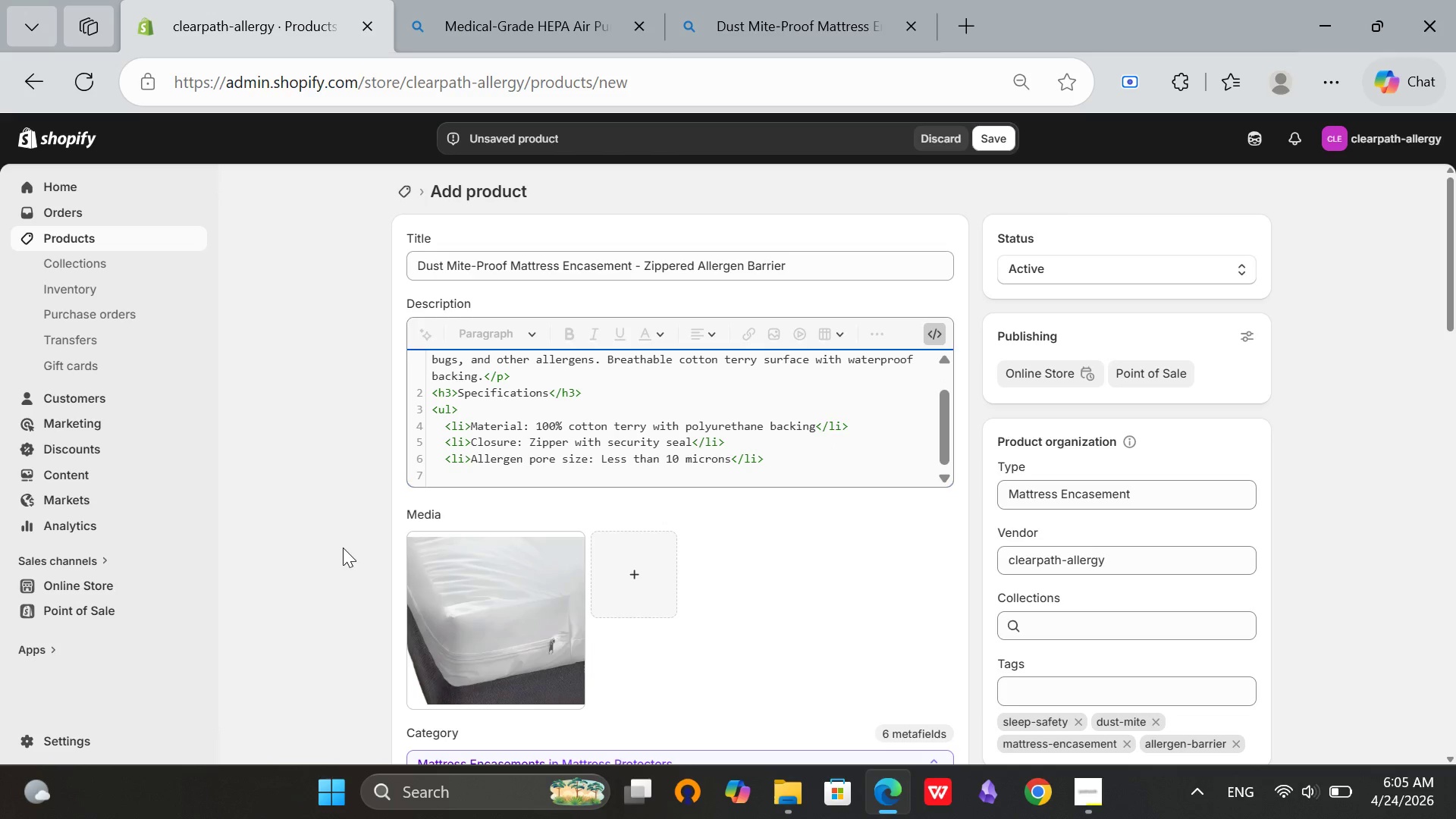 
type(<li>)
 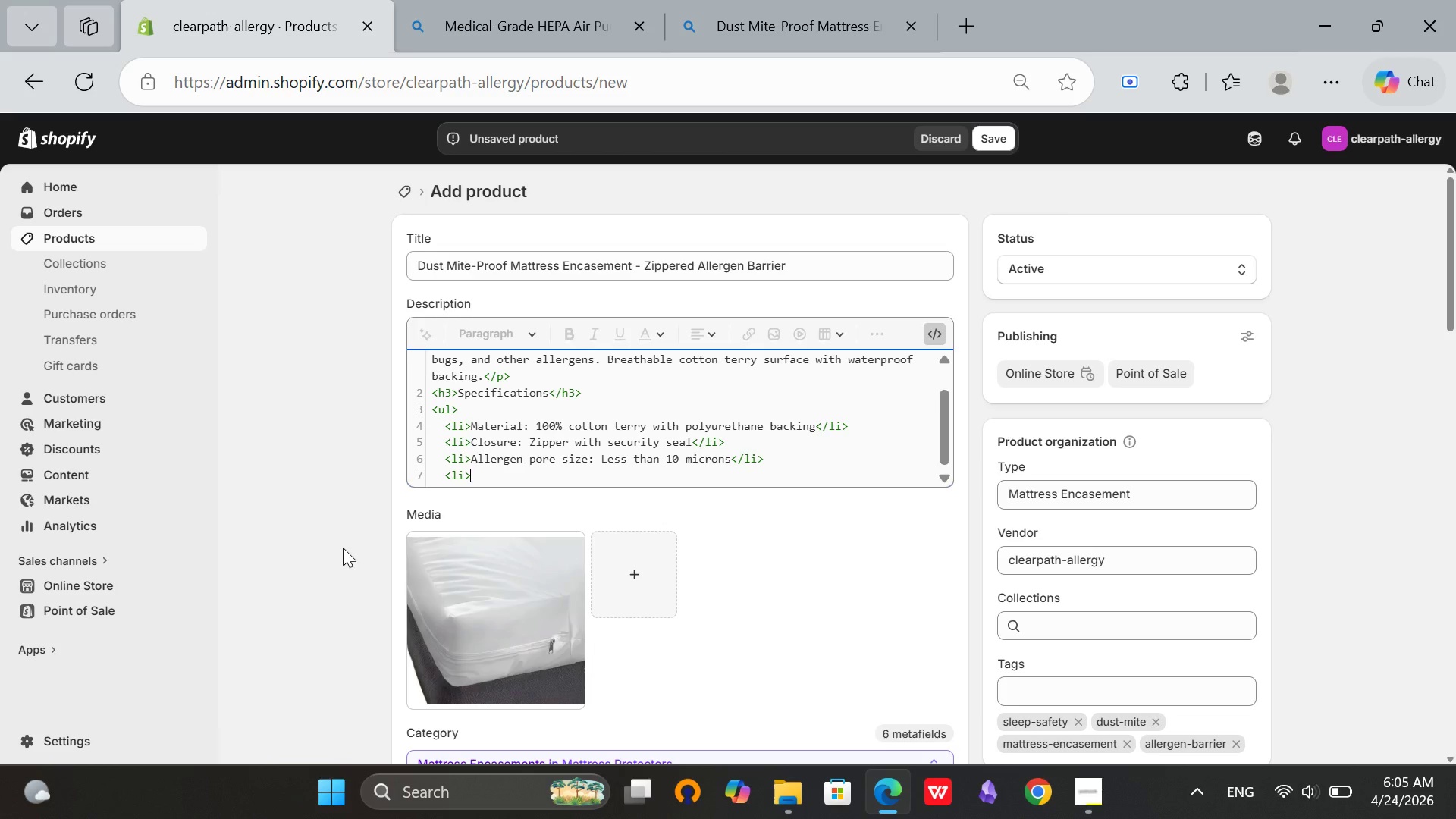 
wait(21.78)
 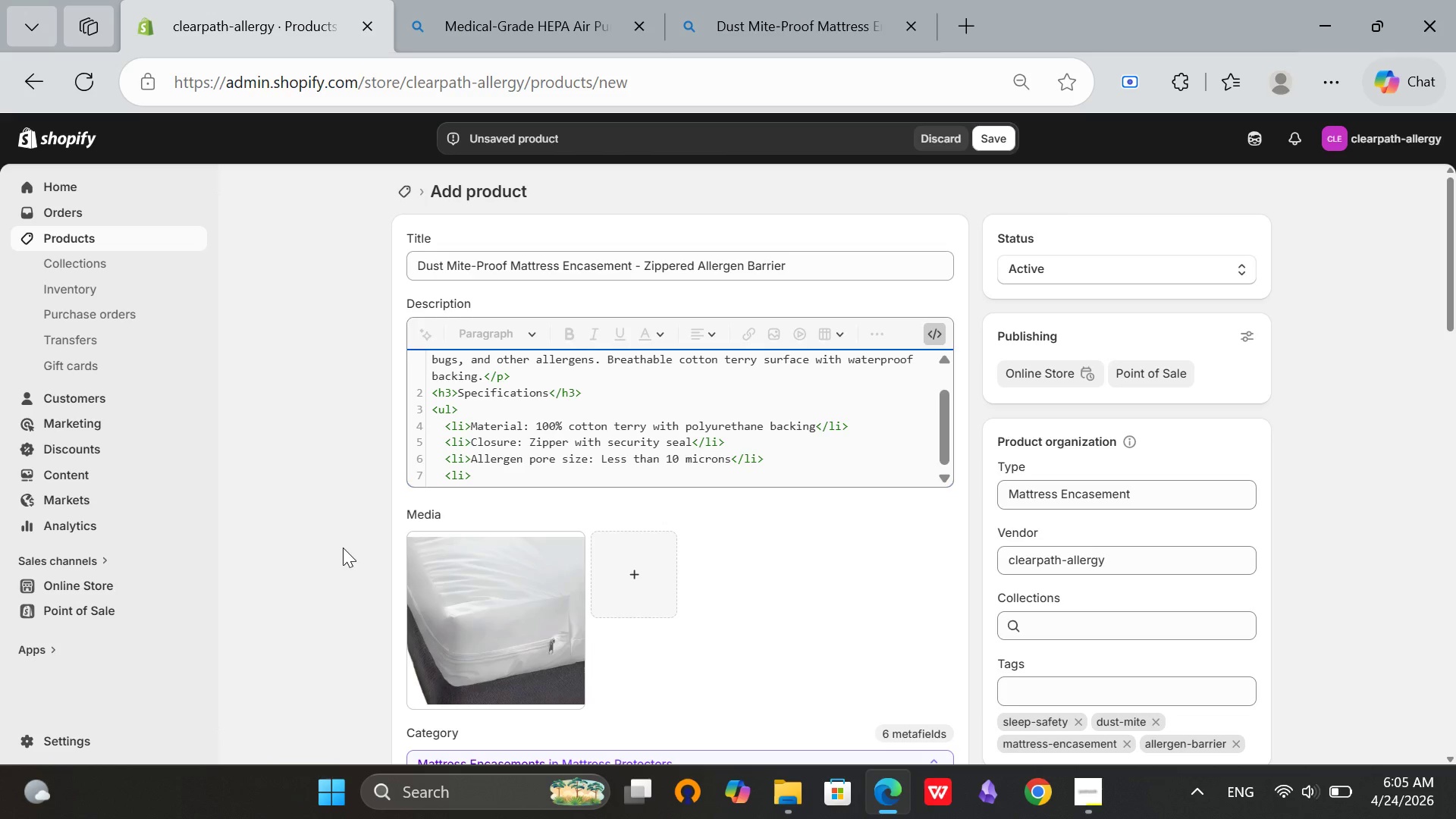 
type(Breathability: High (n0 )
key(Backspace)
key(Backspace)
type(o heat</li)
key(Backspace)
key(Backspace)
key(Backspace)
key(Backspace)
 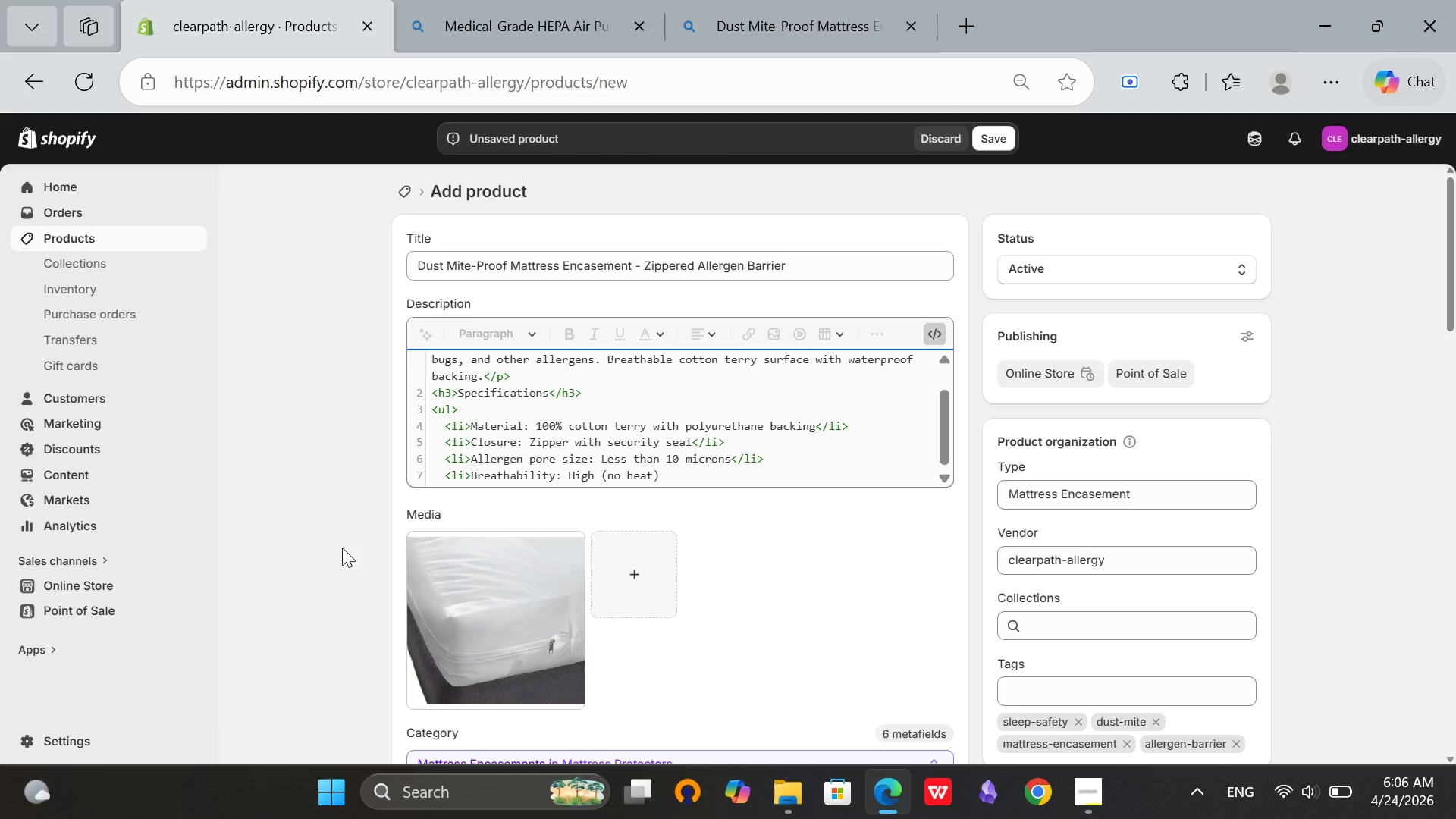 
key(ArrowRight)
 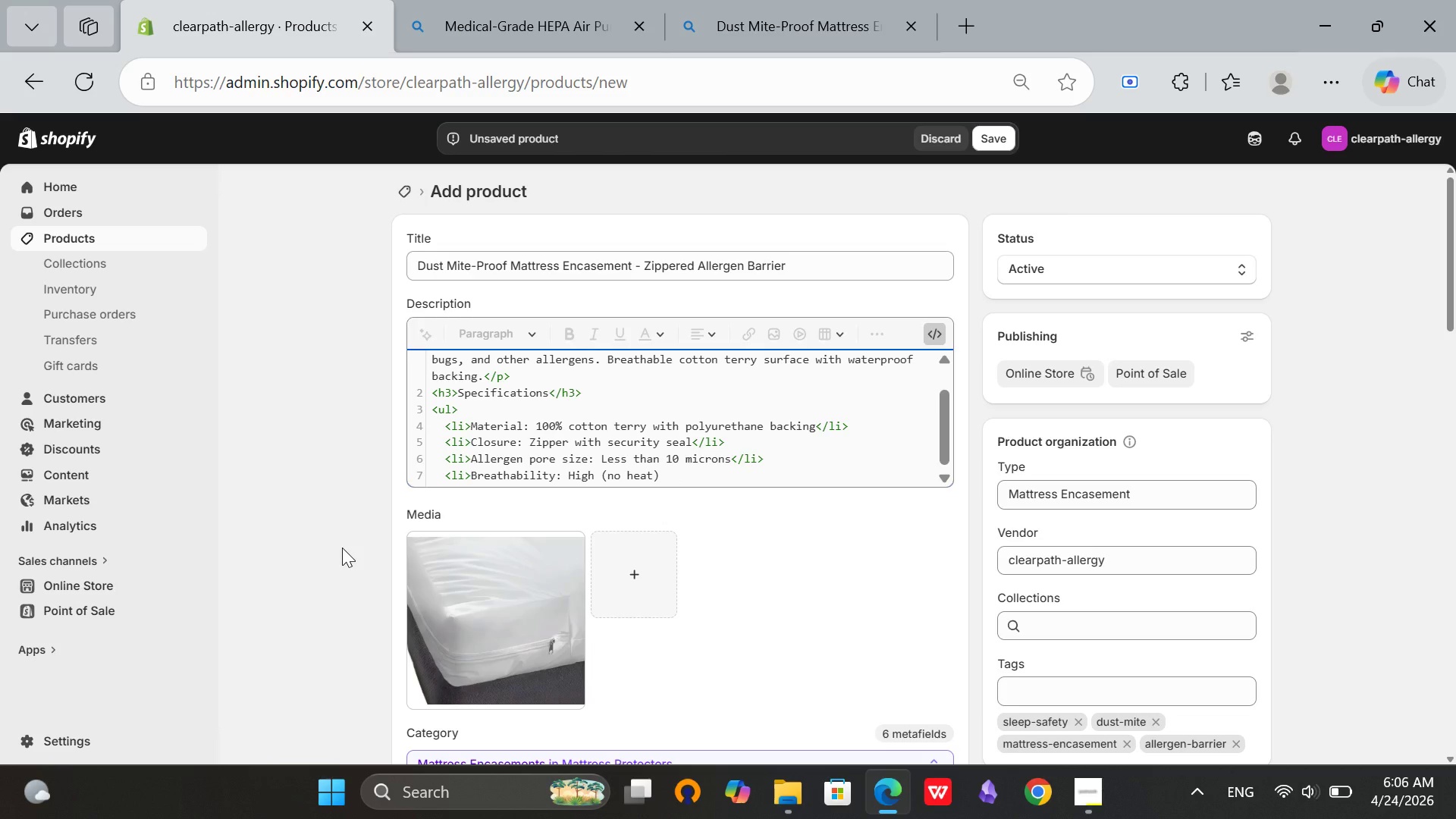 
type(</li>)
 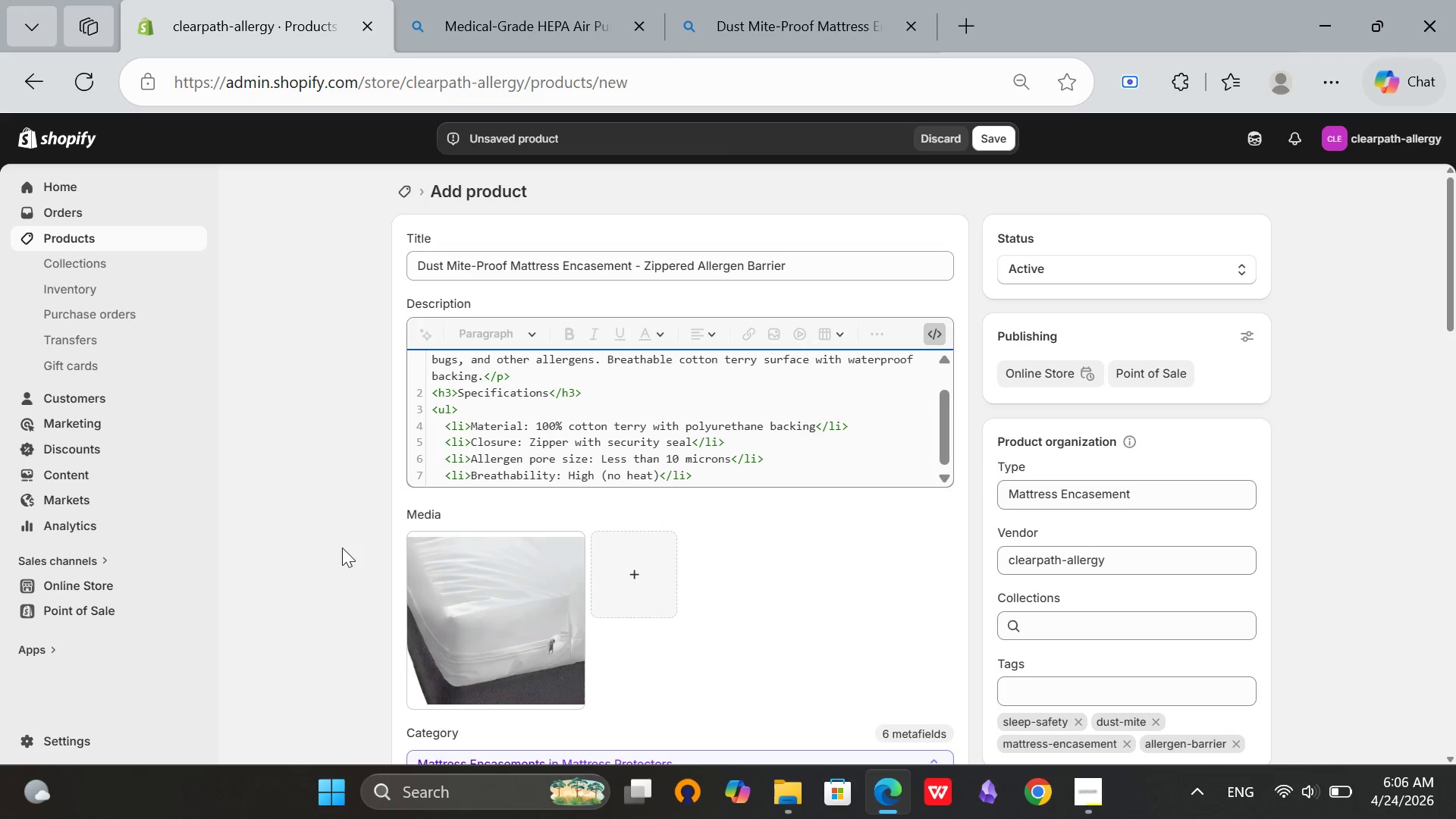 
key(Enter)
 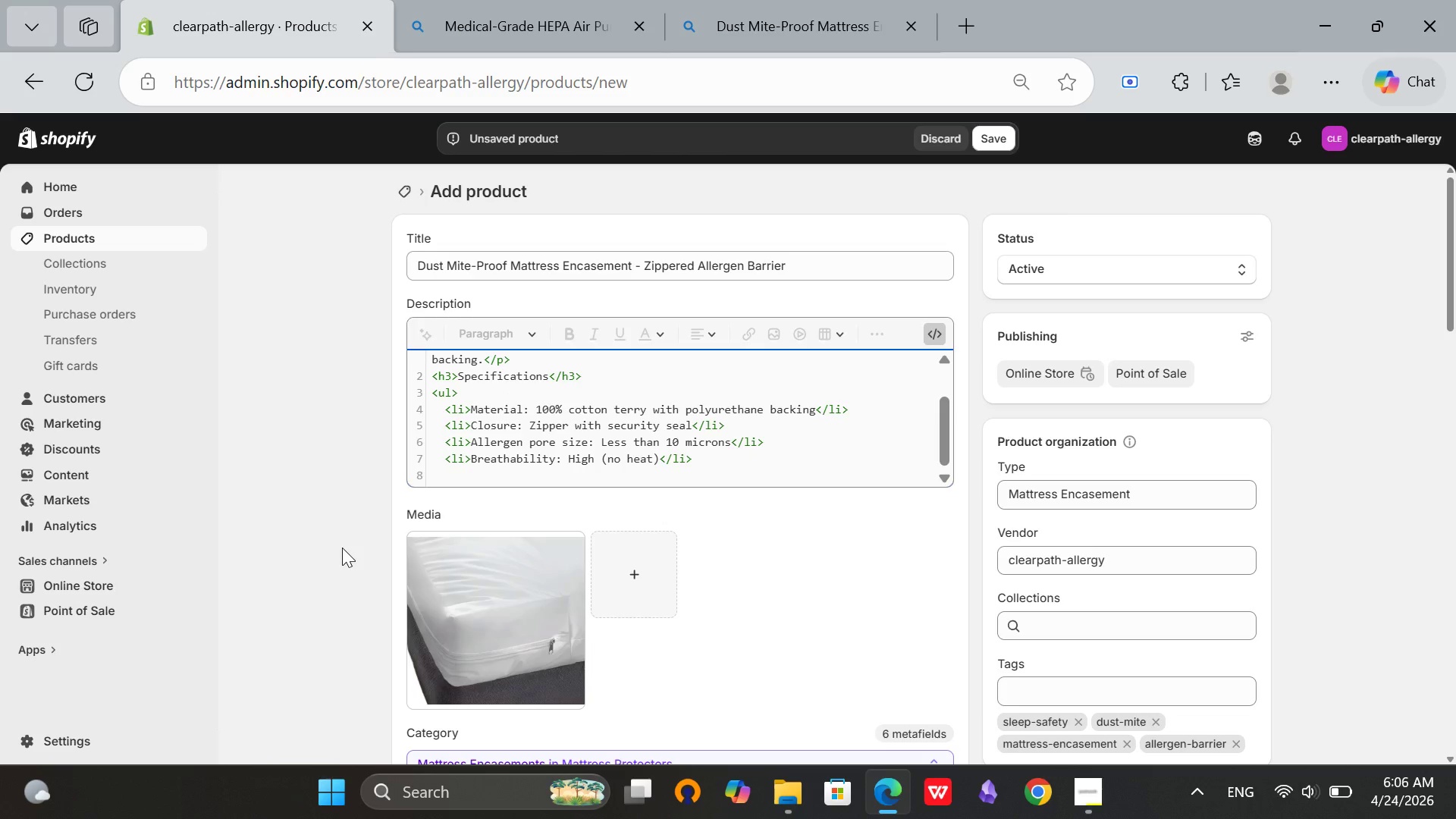 
wait(6.94)
 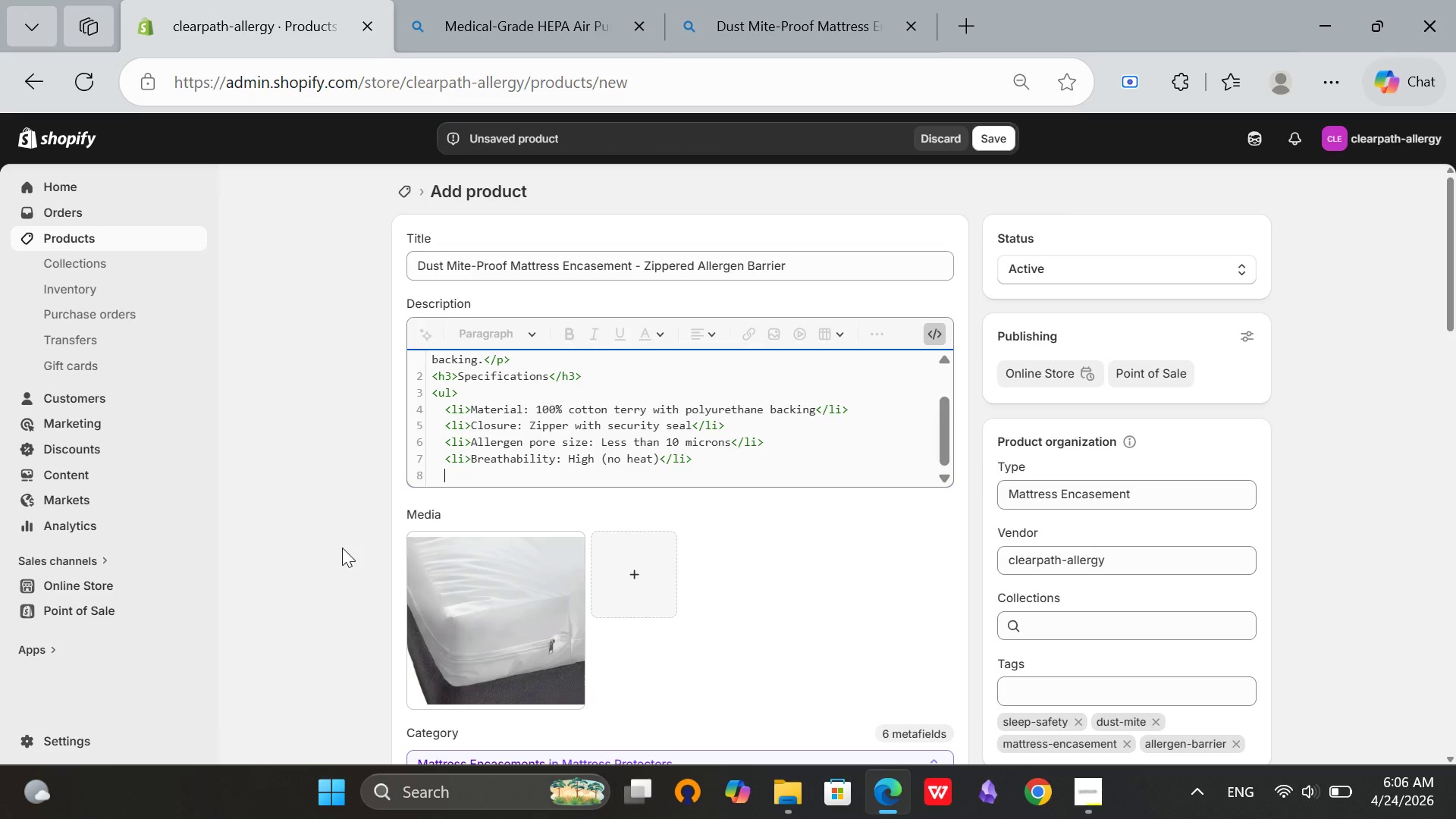 
type(<Machne)
 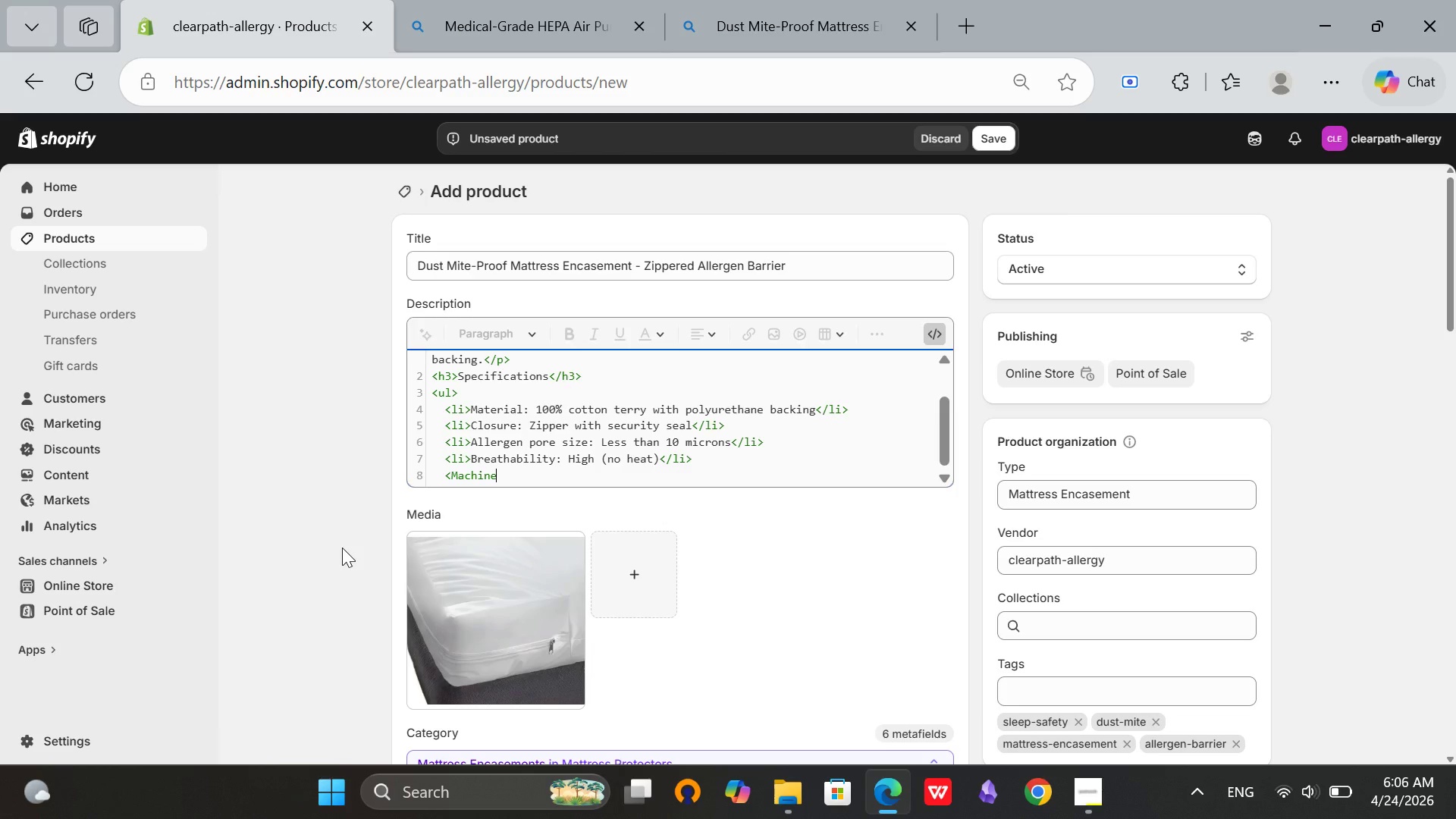 
hold_key(key=I, duration=0.31)
 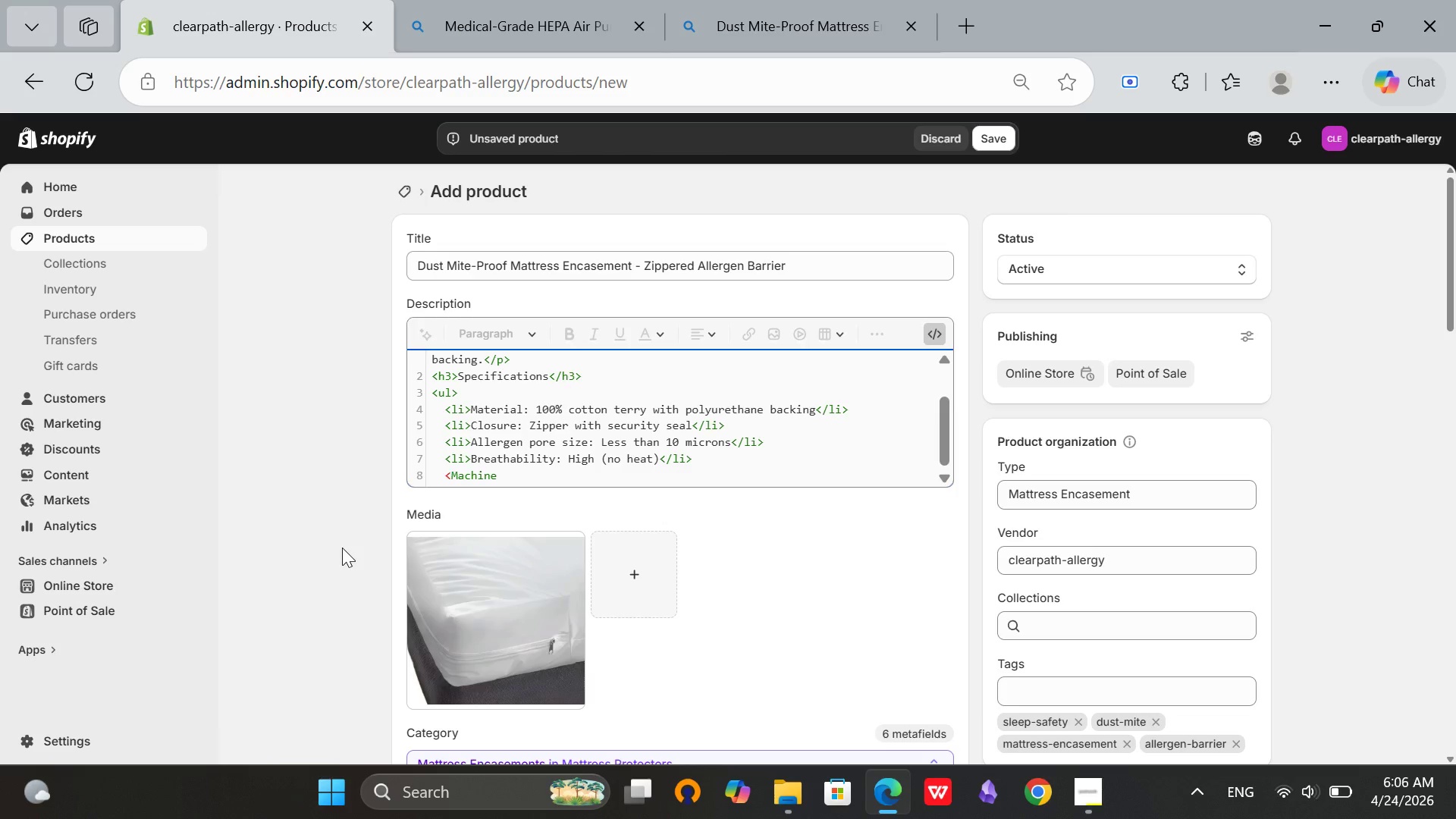 
hold_key(key=ArrowLeft, duration=0.67)
 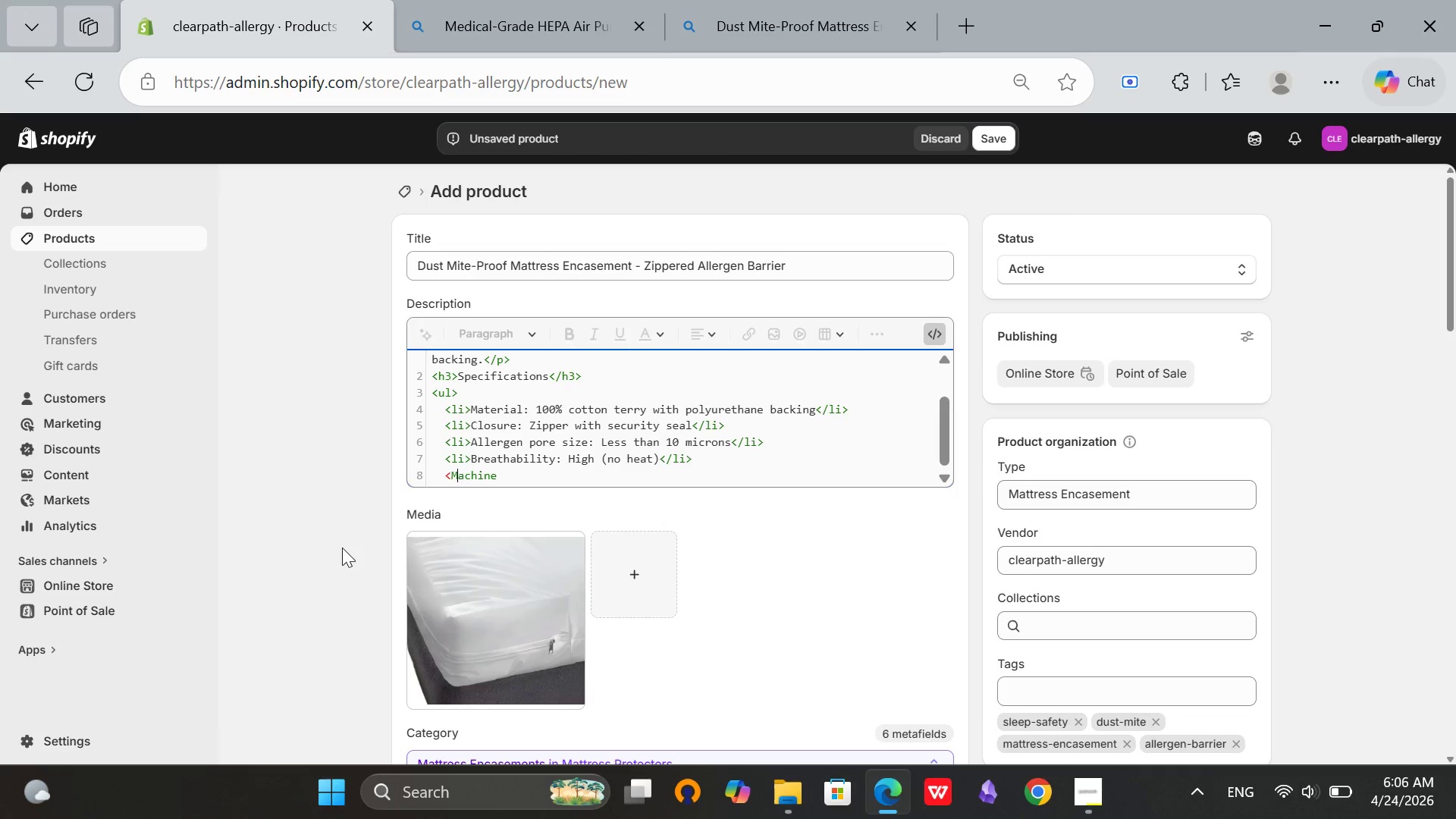 
key(ArrowLeft)
 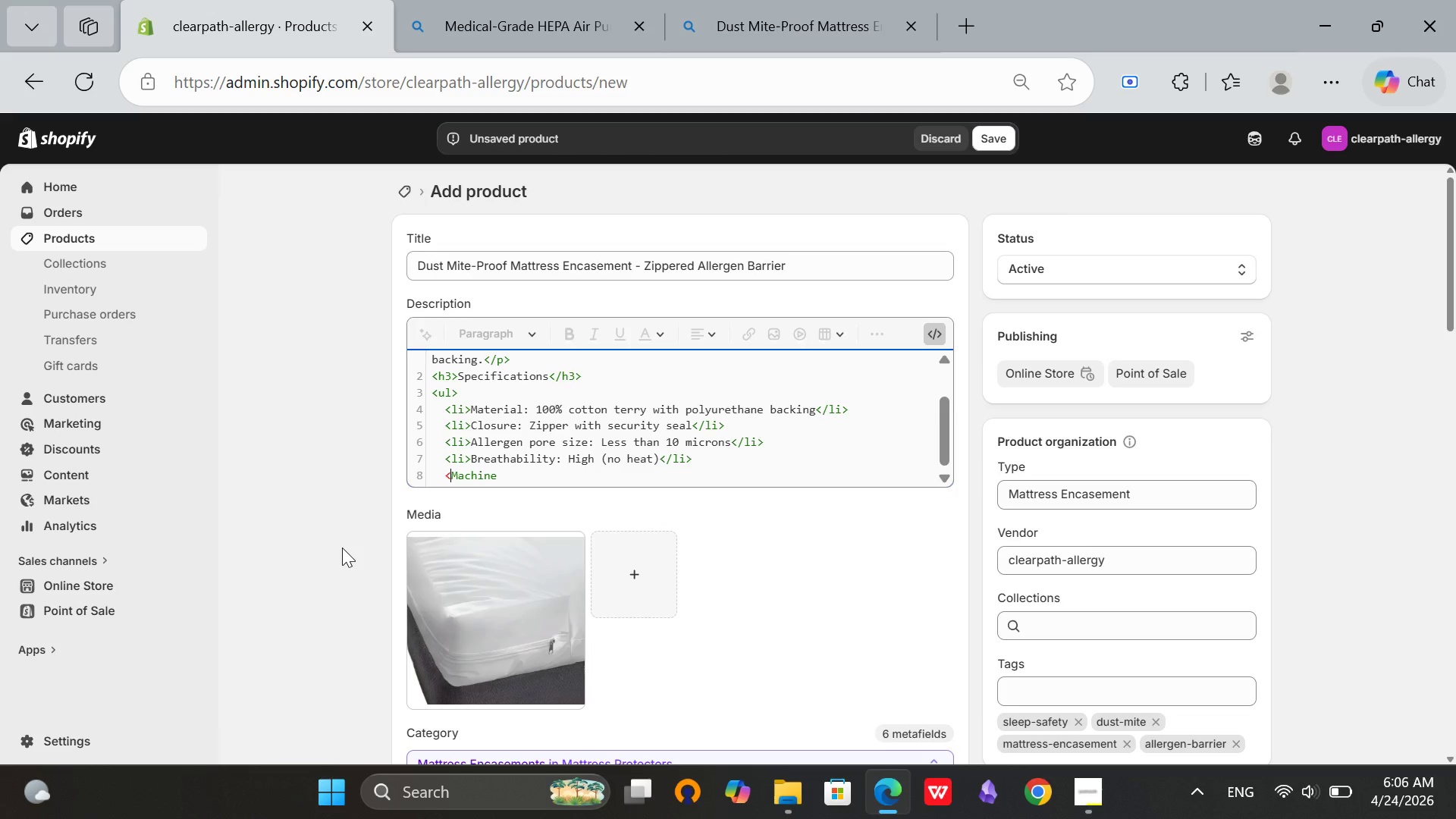 
key(ArrowLeft)
 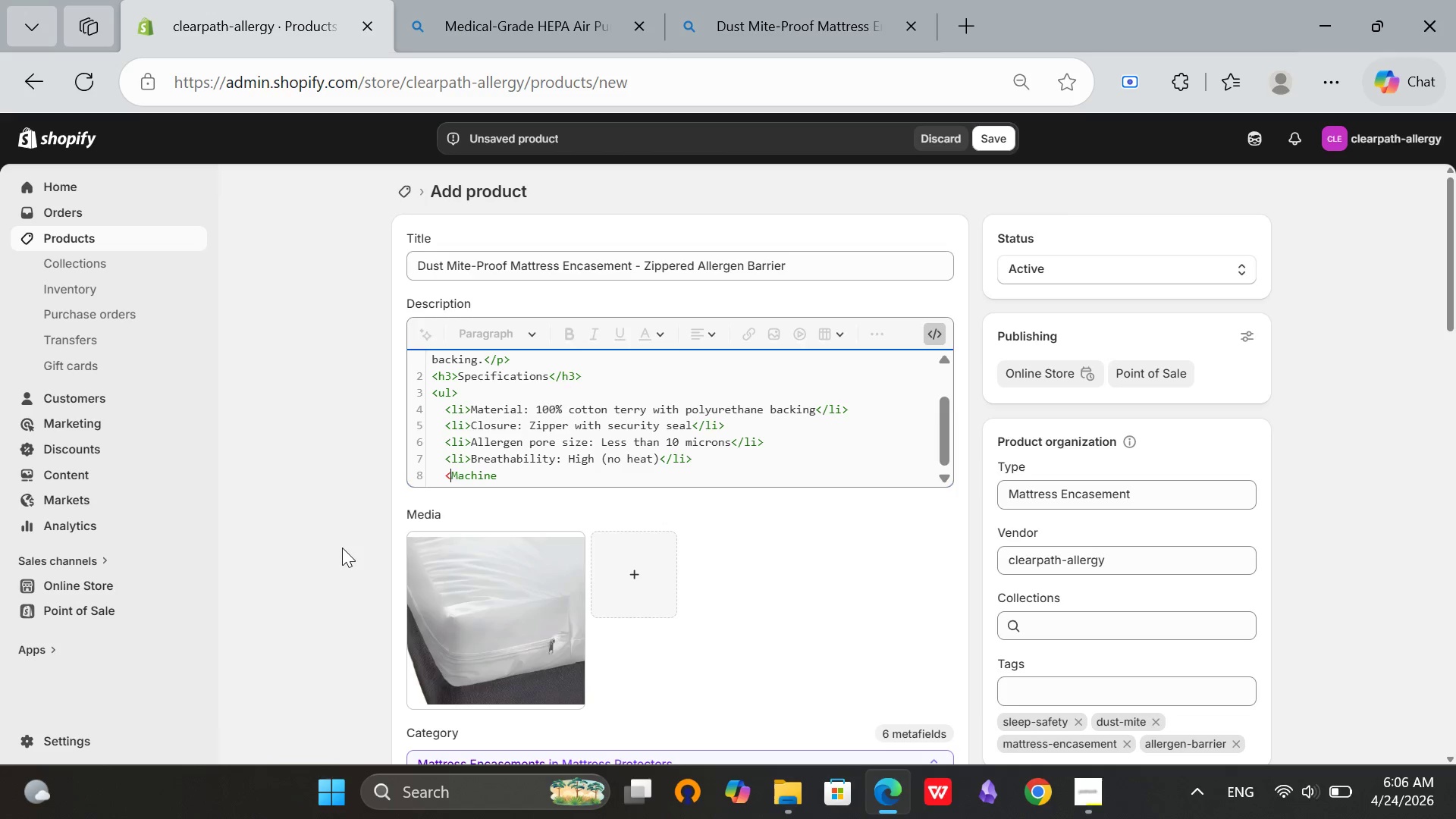 
type(li> Washable)
 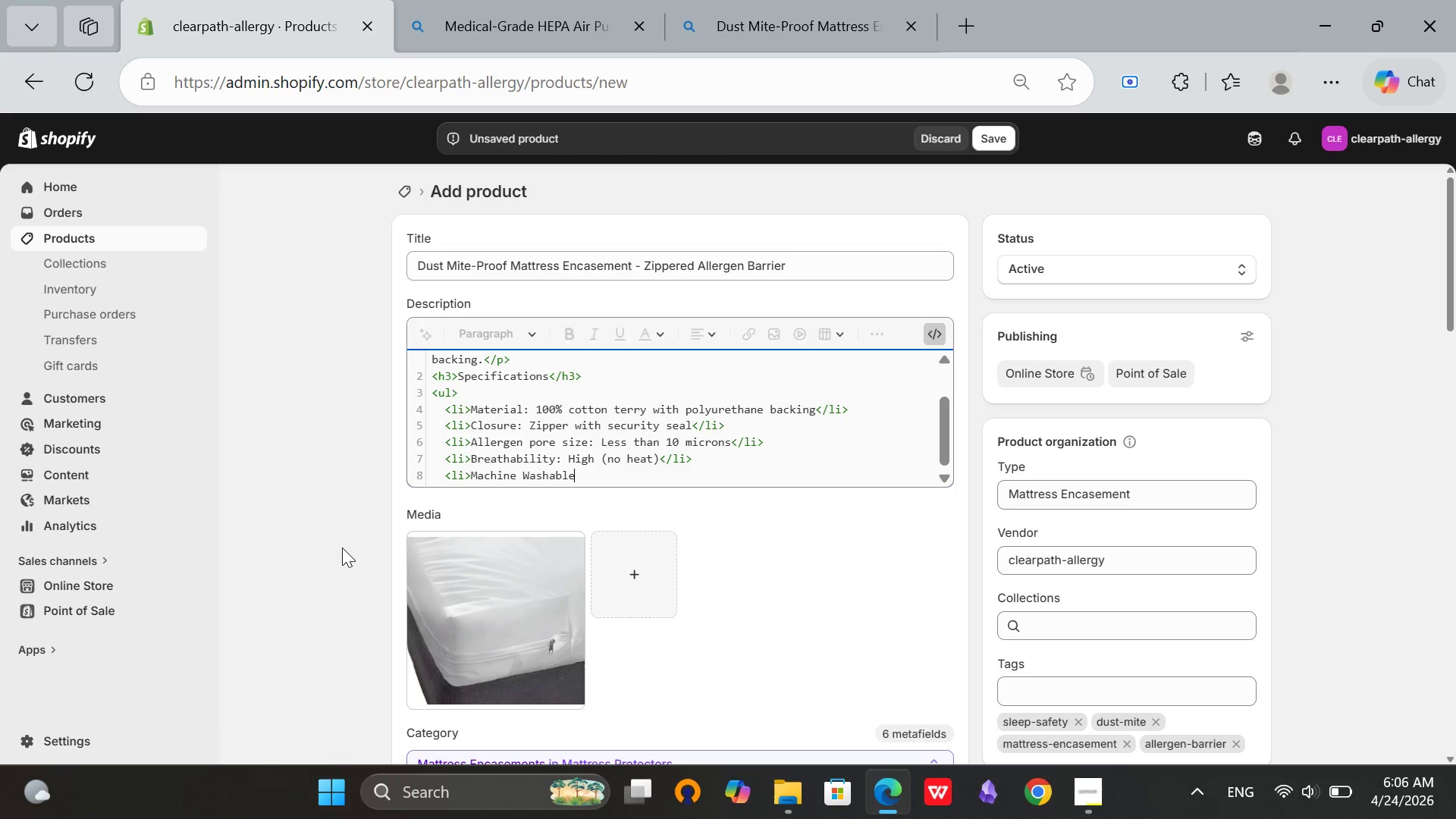 
 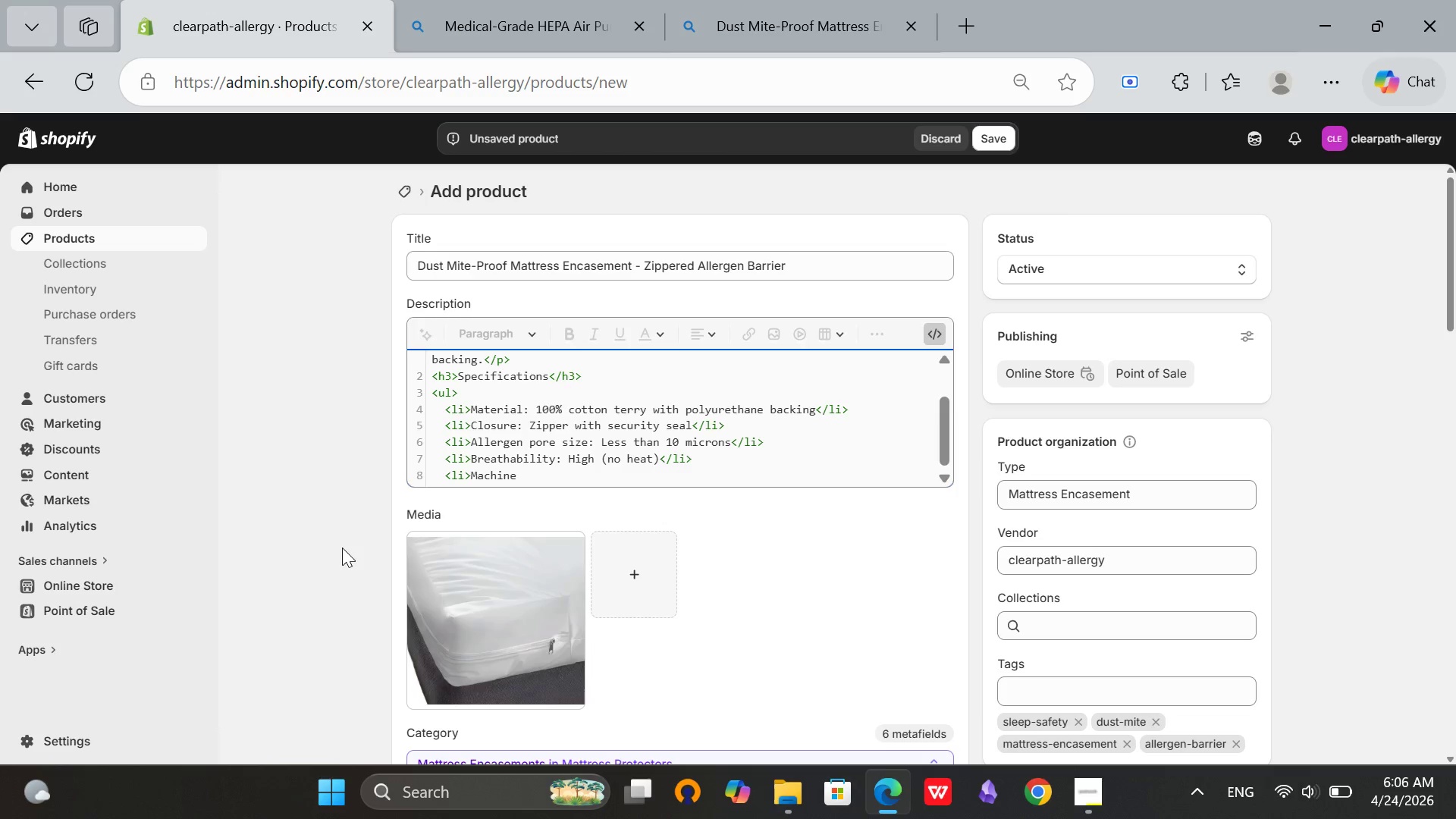 
hold_key(key=ArrowRight, duration=0.78)
 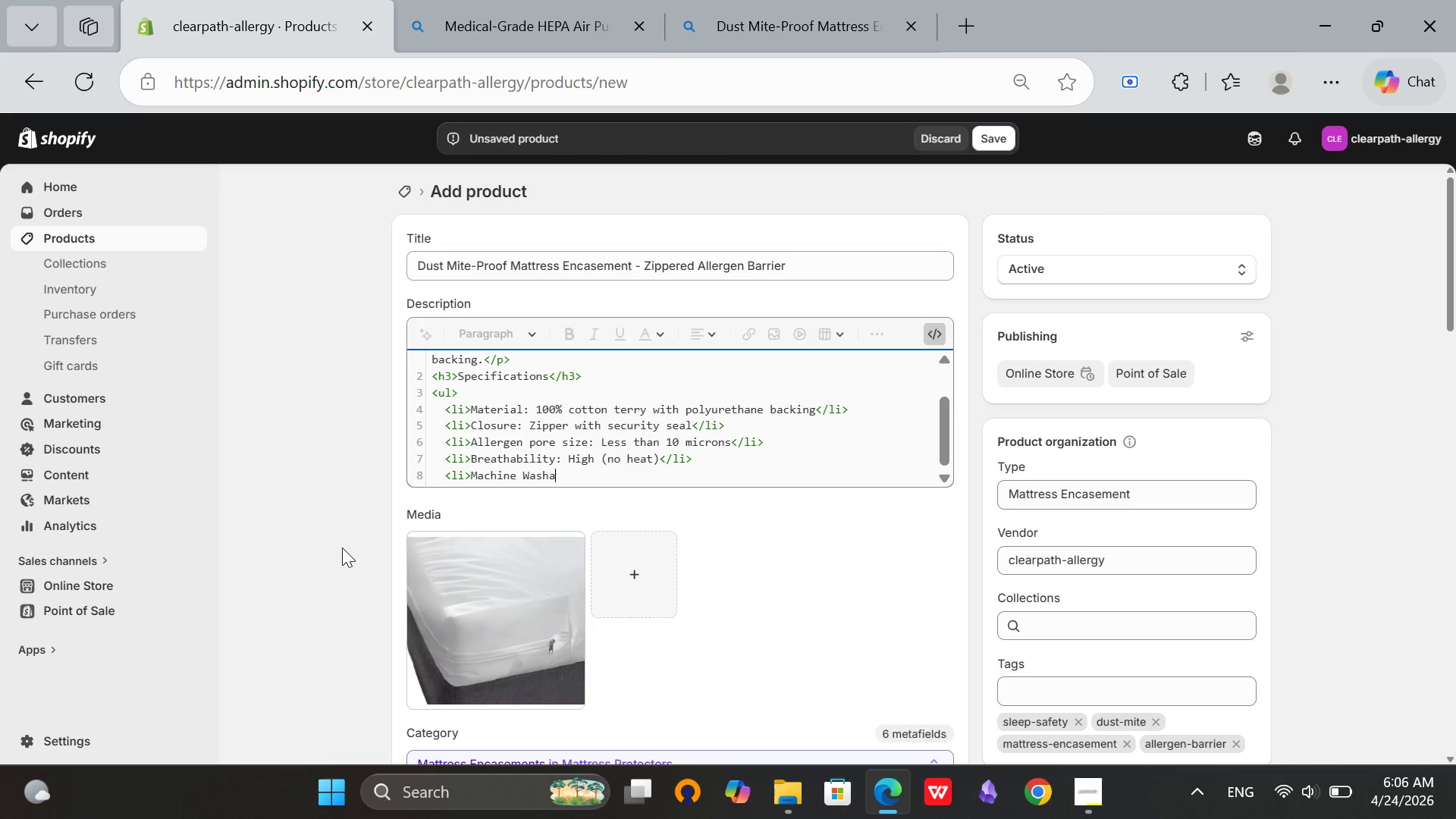 
type( )
key(Backspace)
type(: Yes)
 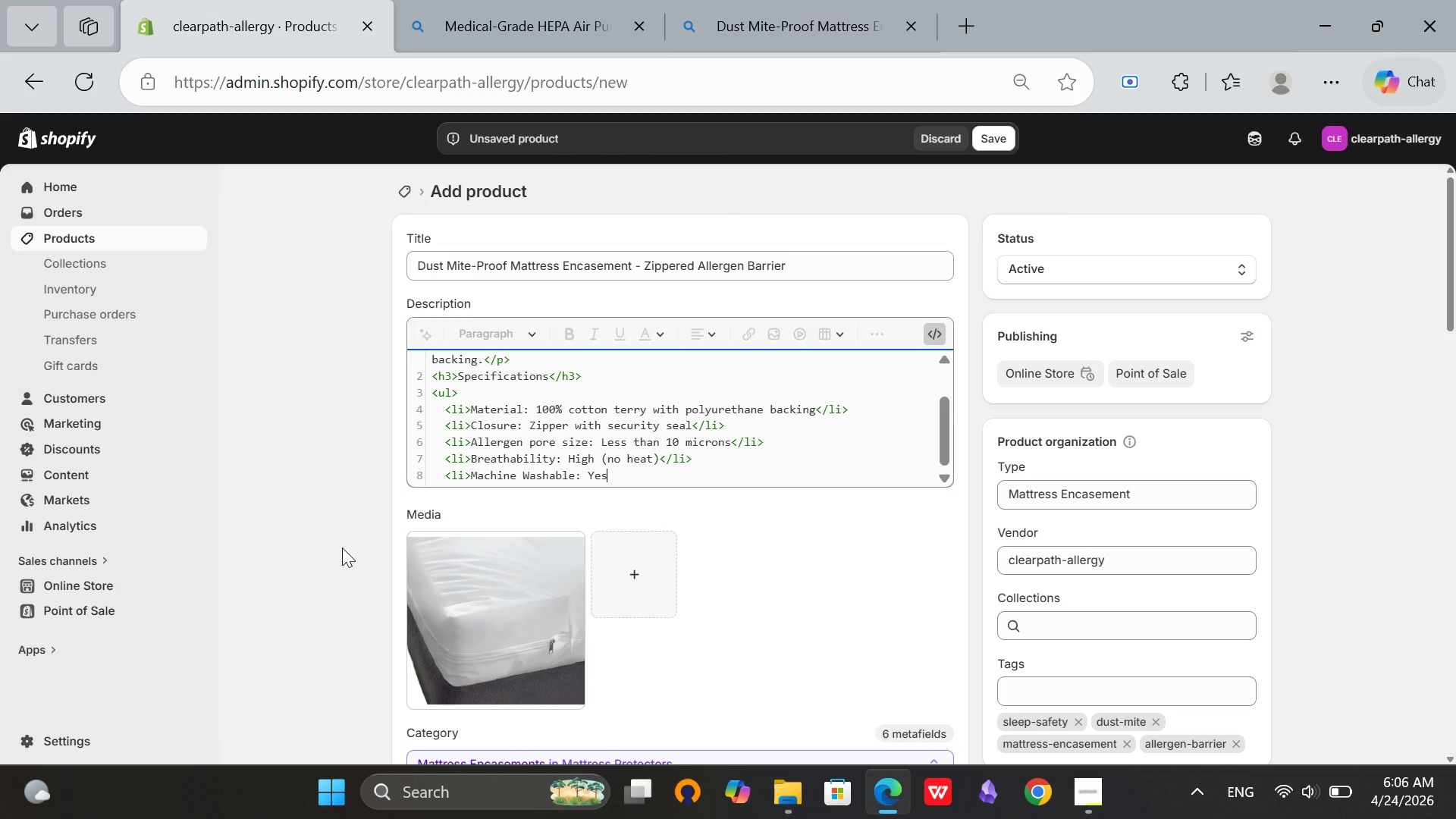 
left_click([1115, 798])
 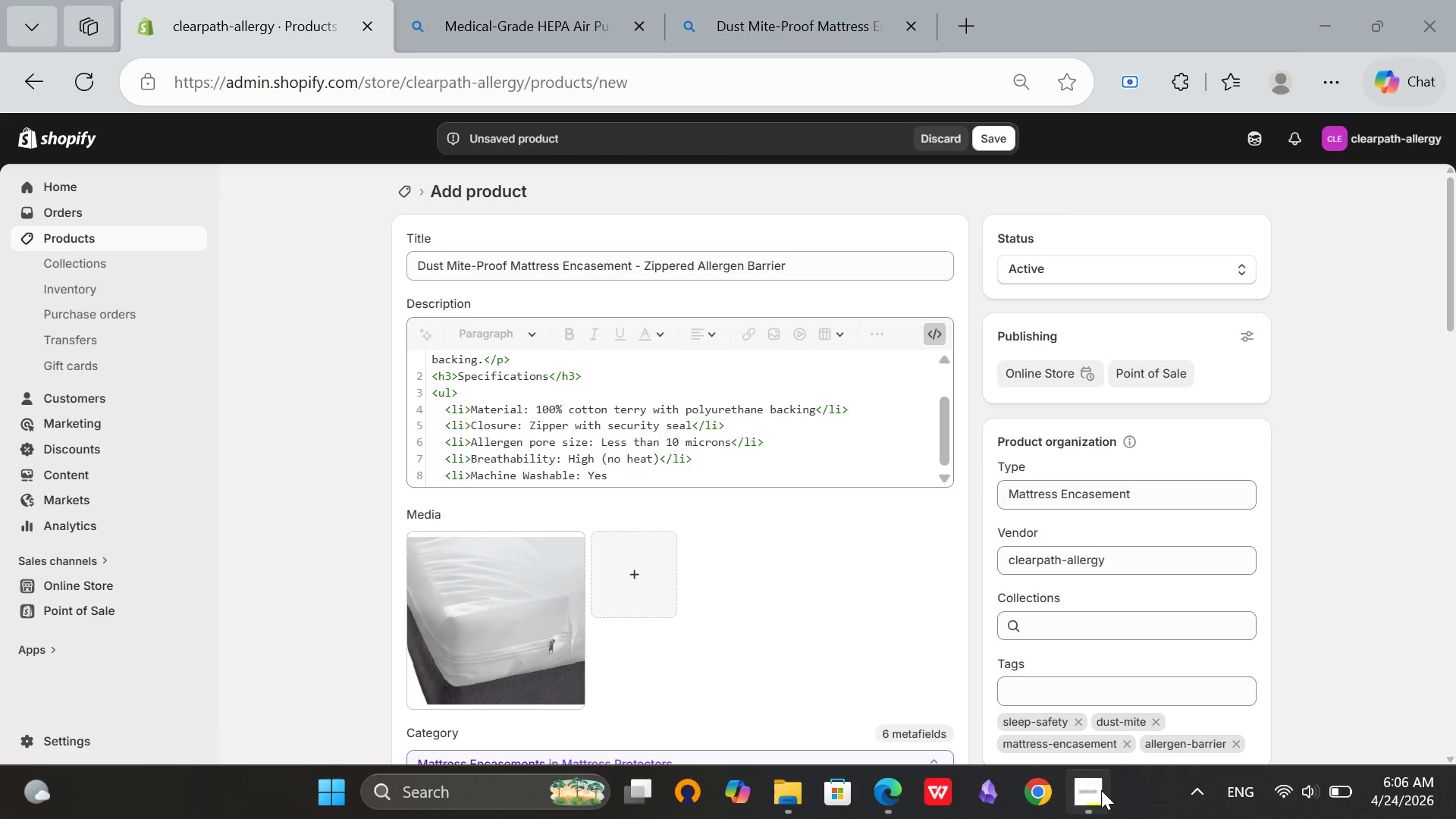 
left_click([1101, 790])